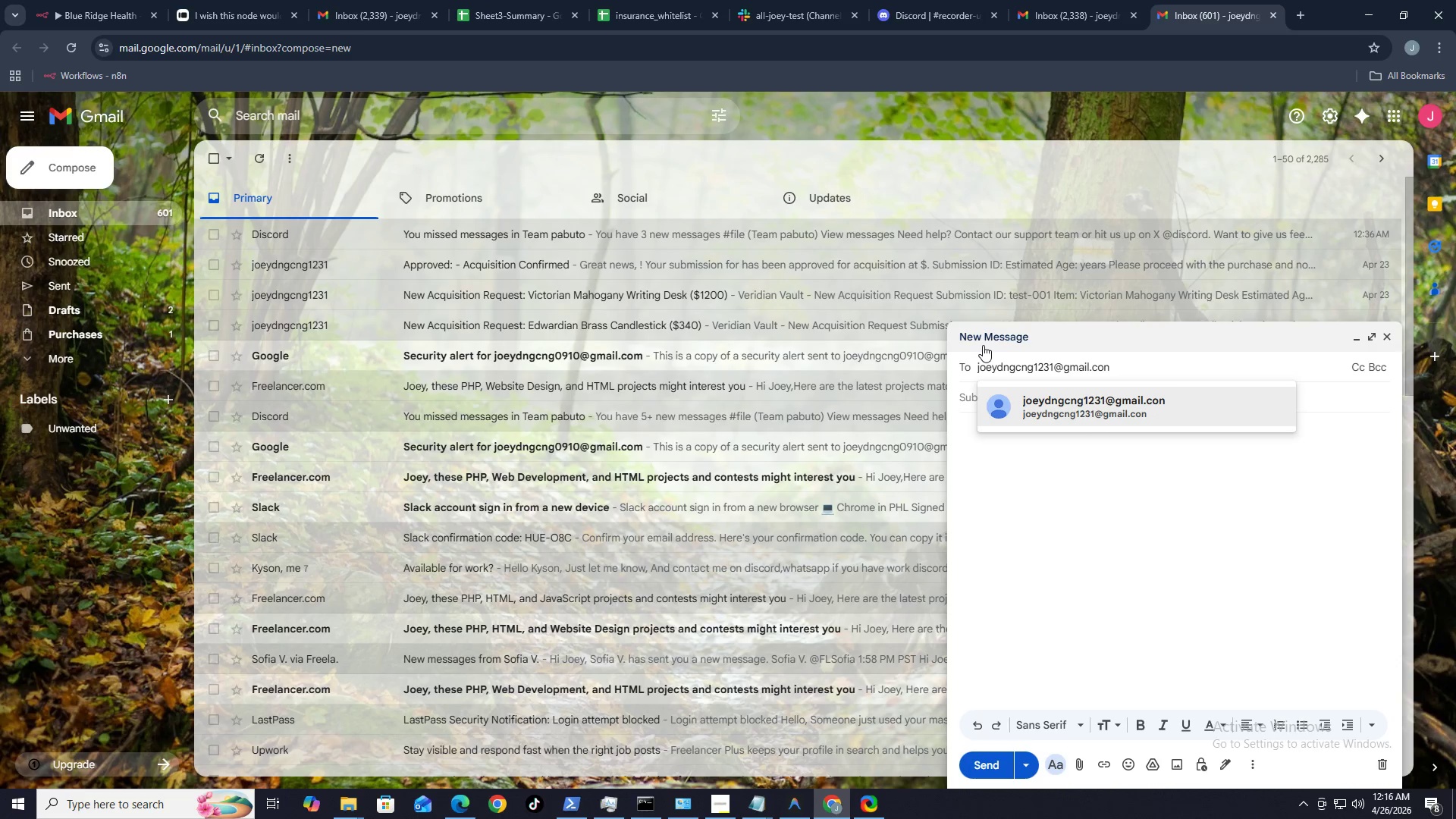 
key(Backspace)
 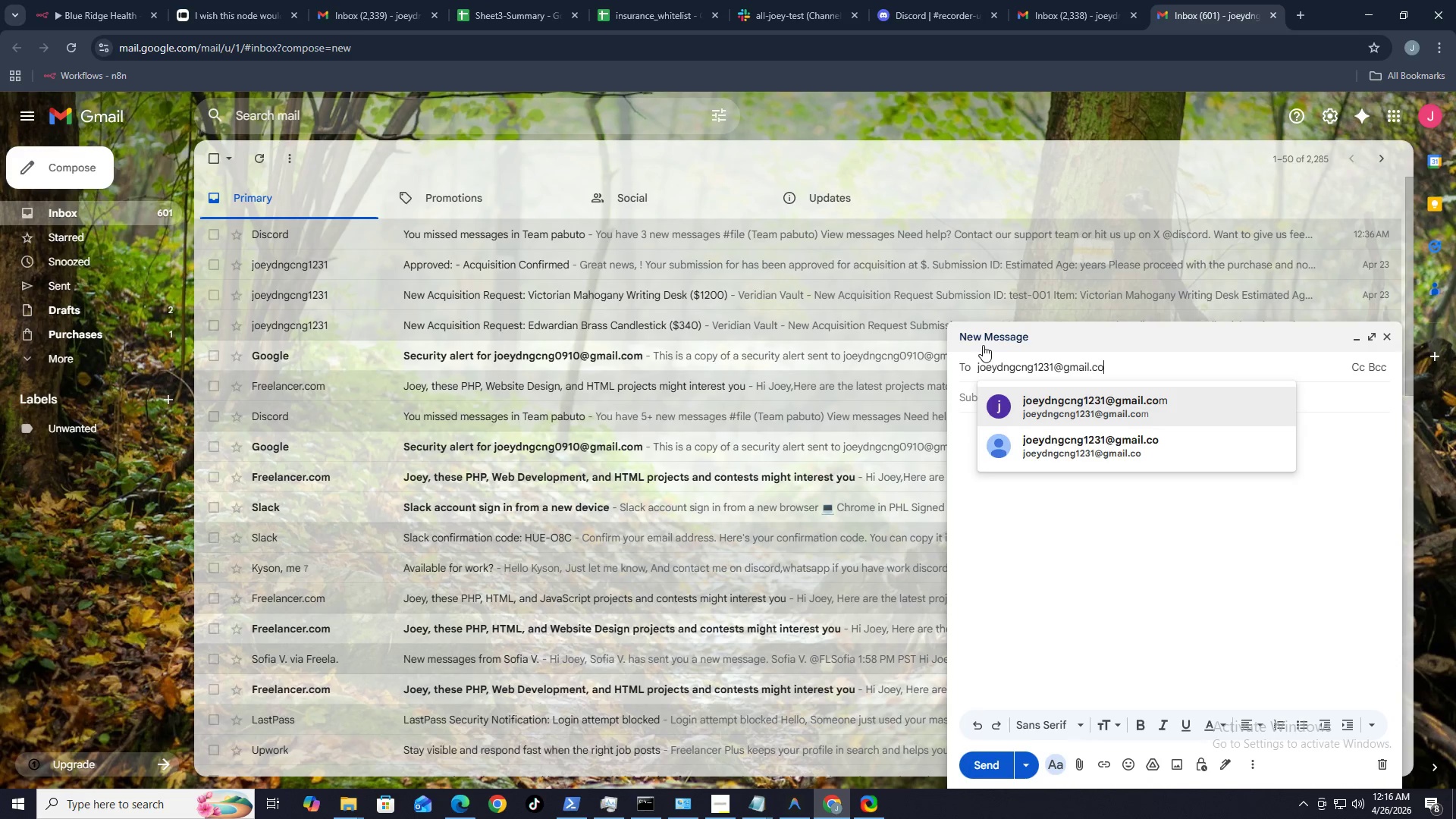 
key(M)
 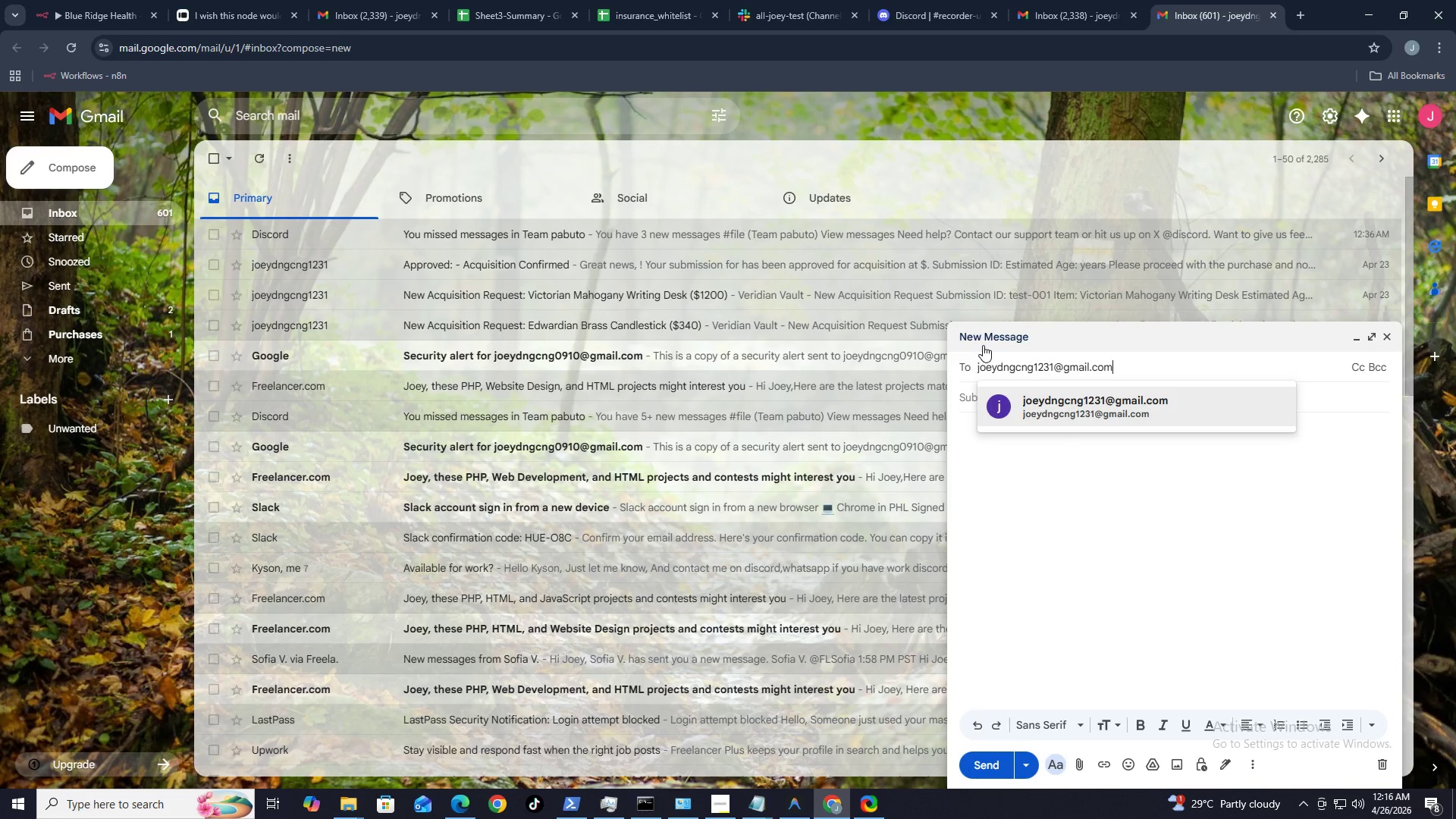 
key(Tab)
 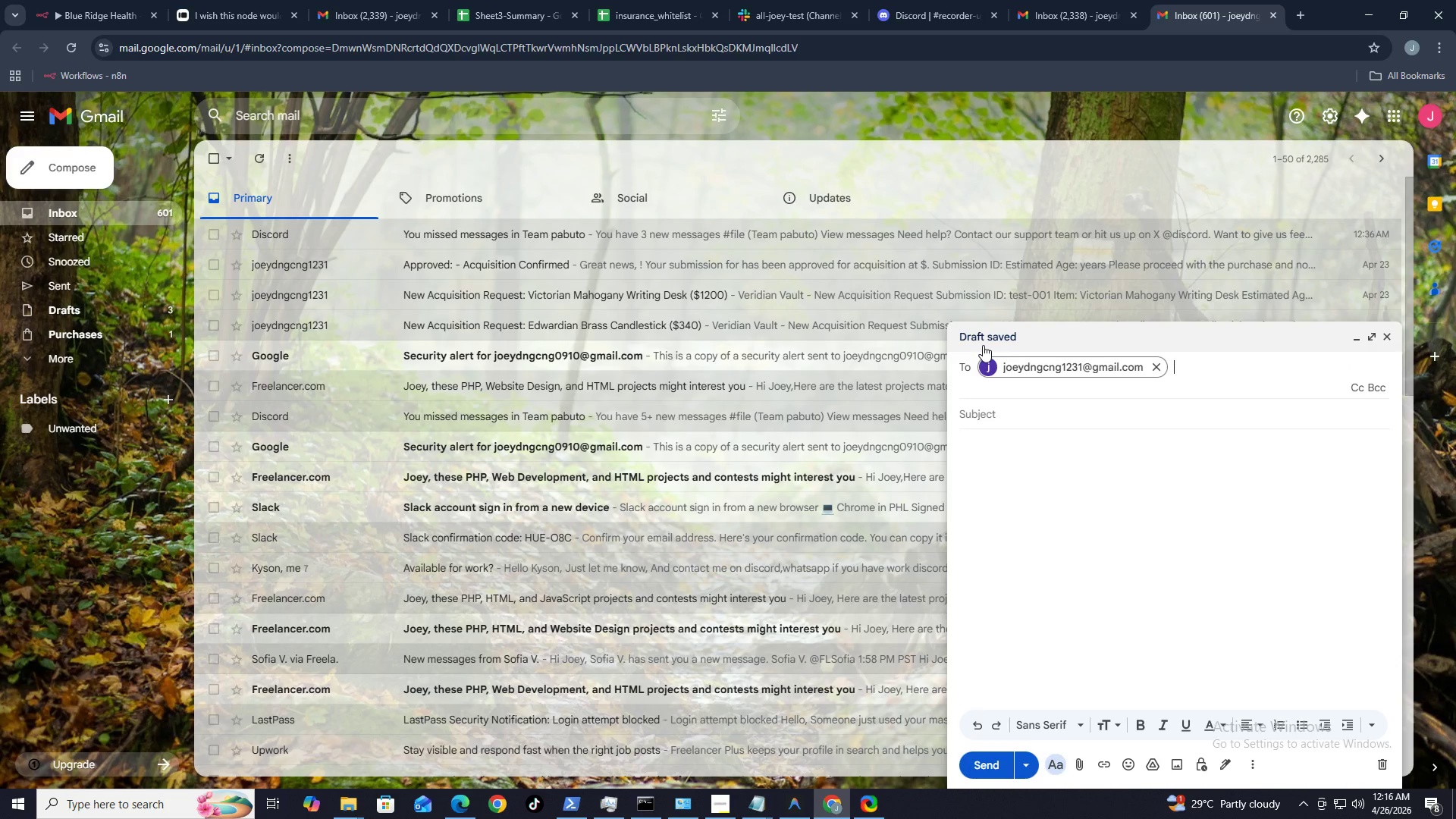 
key(Tab)
 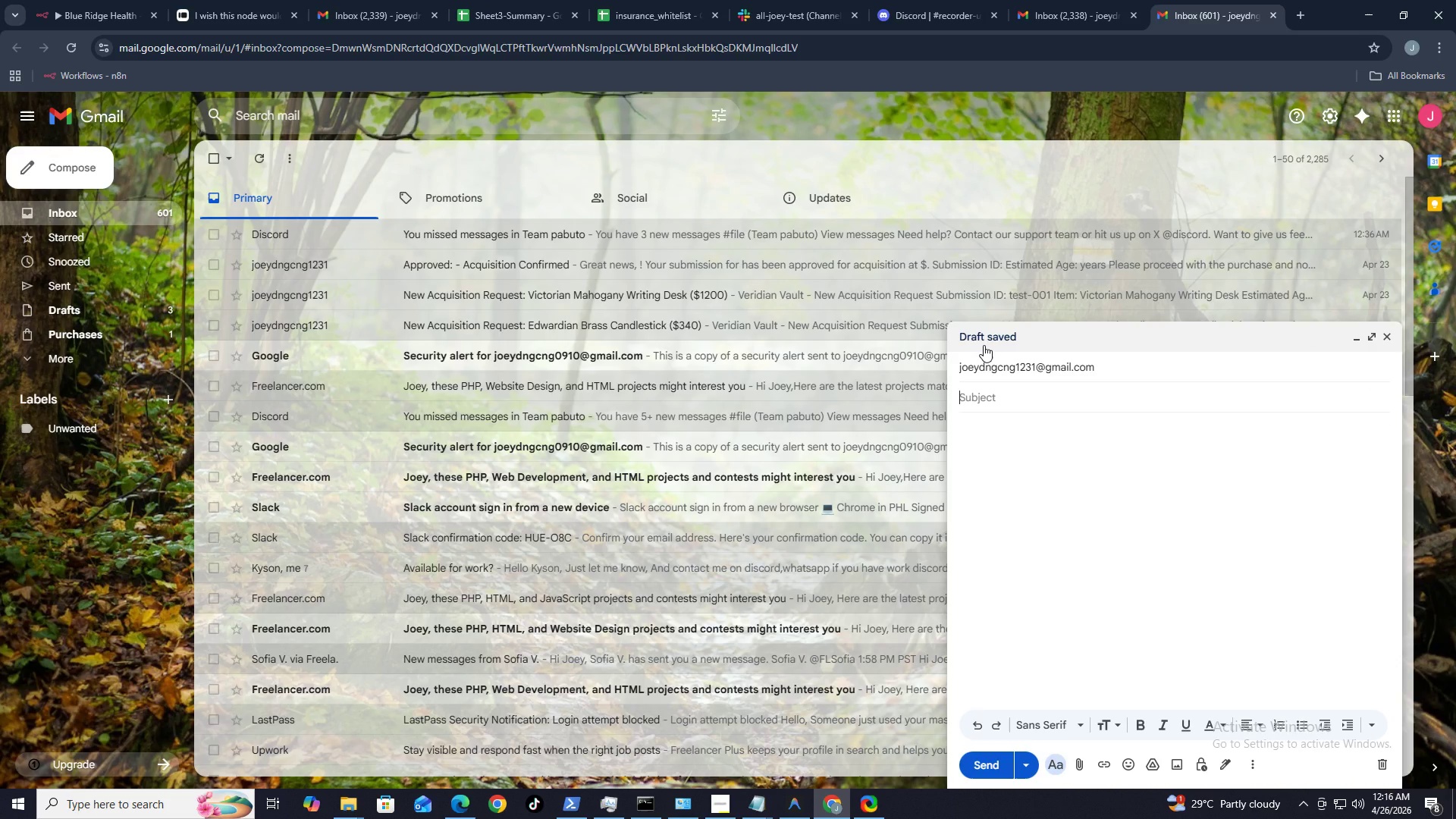 
hold_key(key=AltLeft, duration=0.56)
 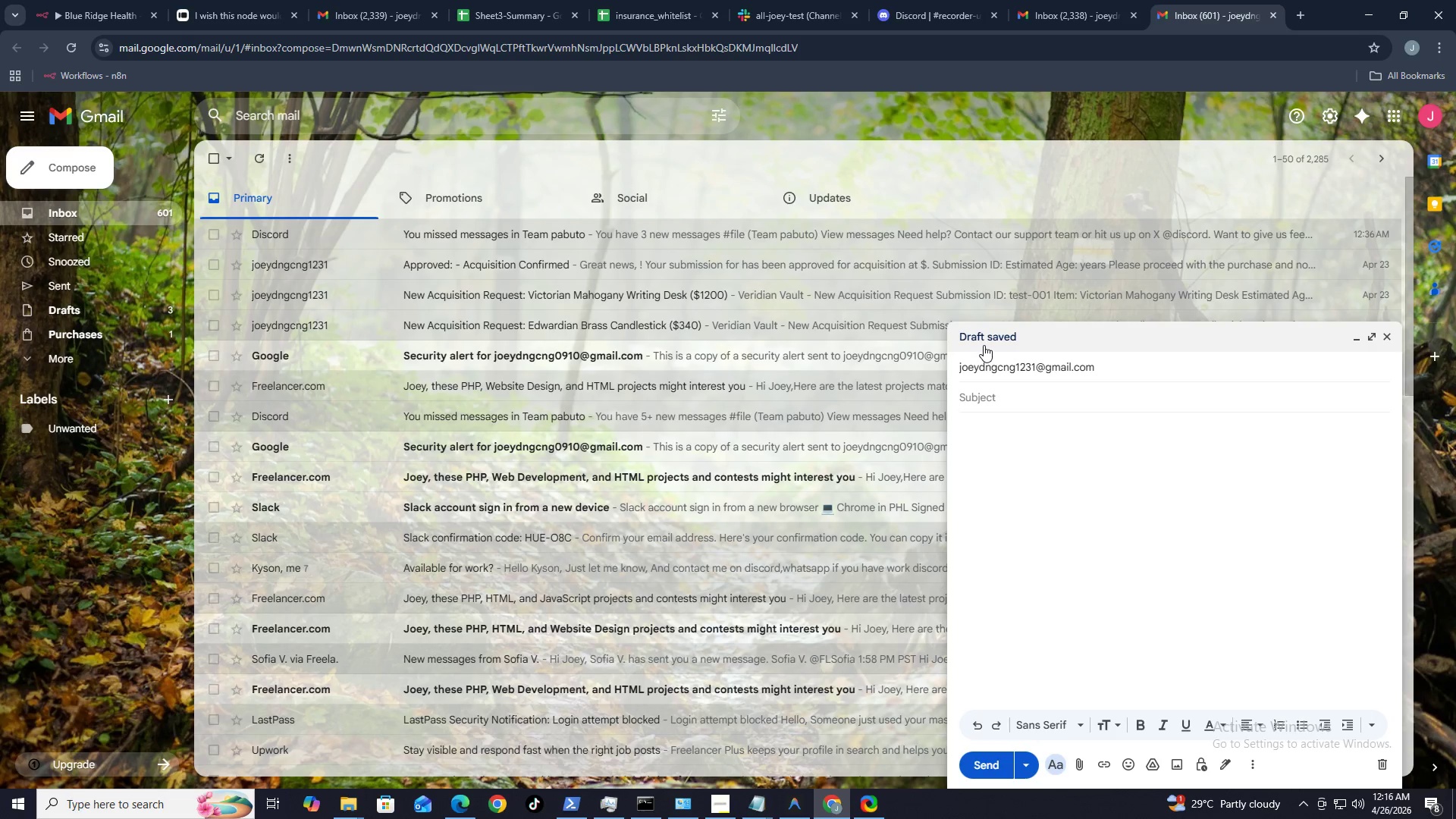 
key(Control+V)
 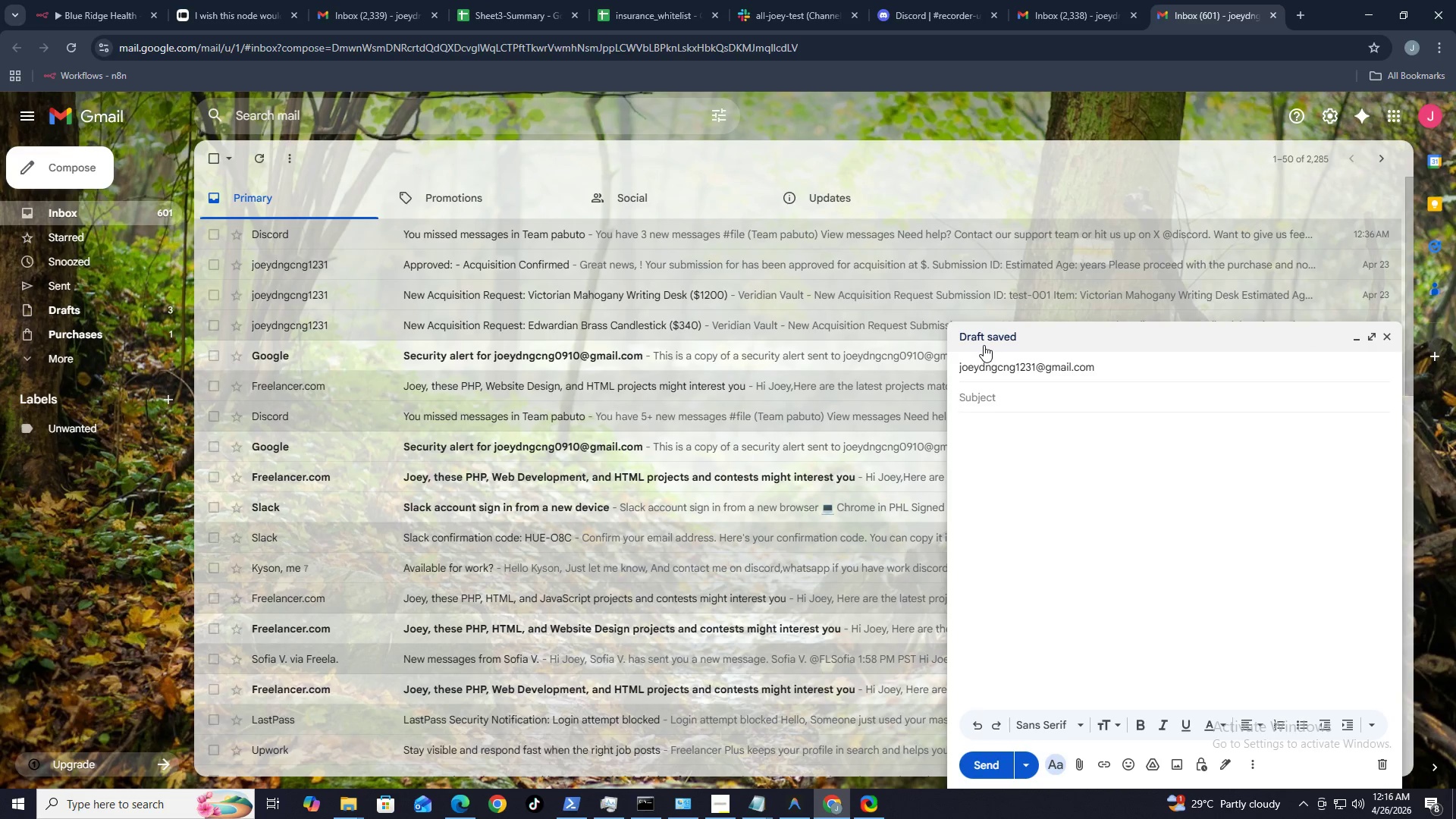 
key(Alt+Control+ControlLeft)
 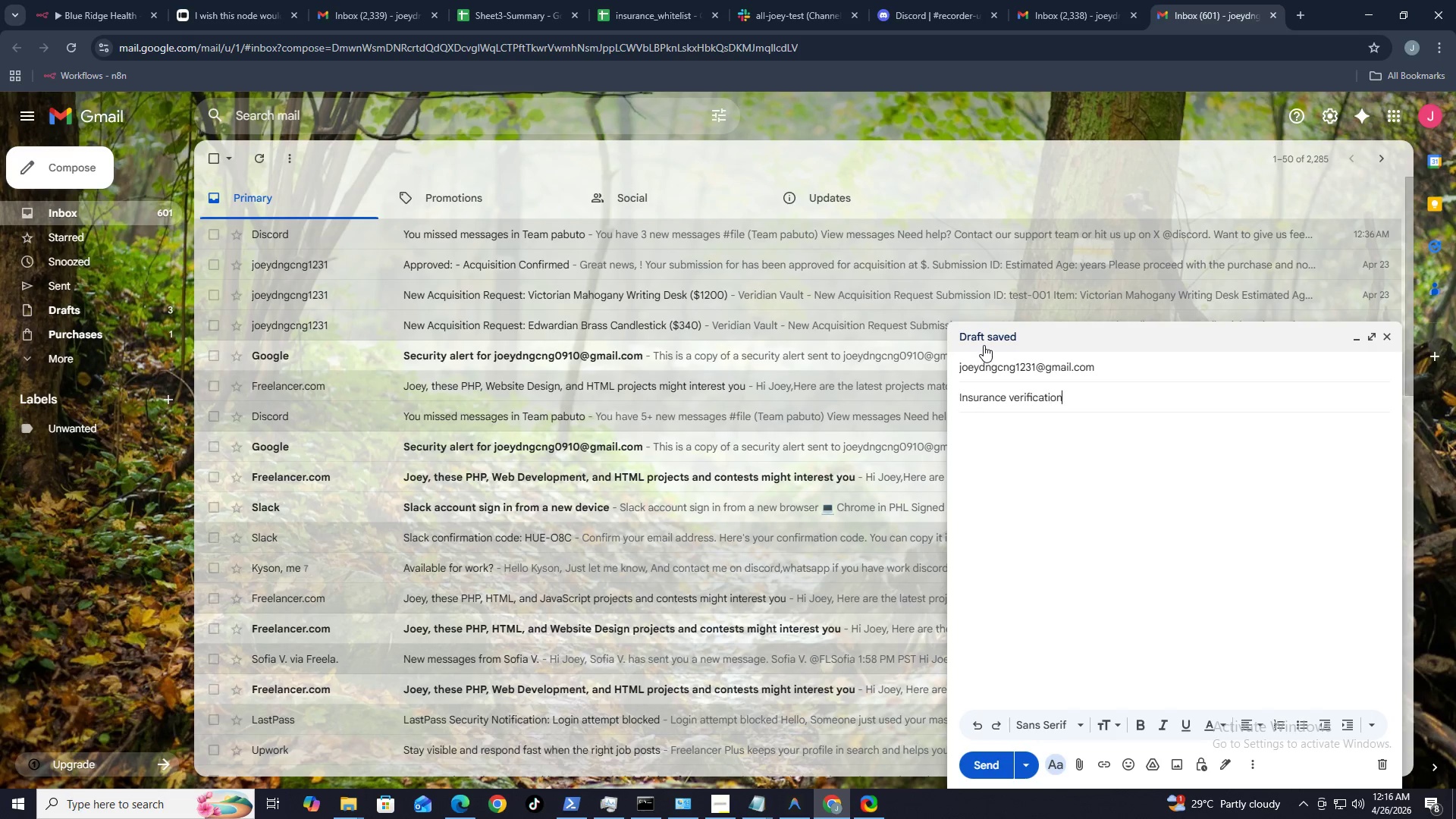 
key(Alt+Control+V)
 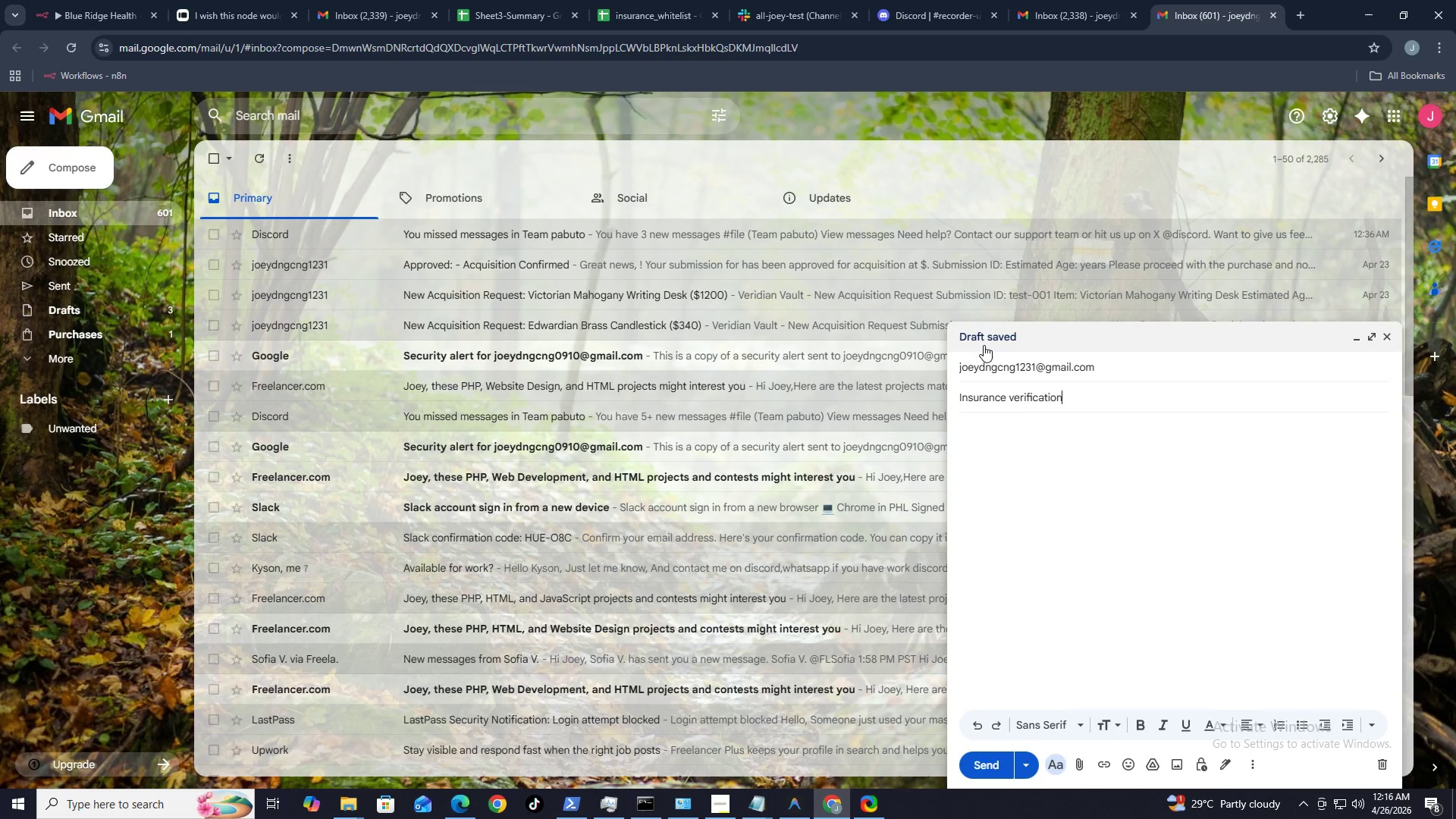 
key(Control+ControlLeft)
 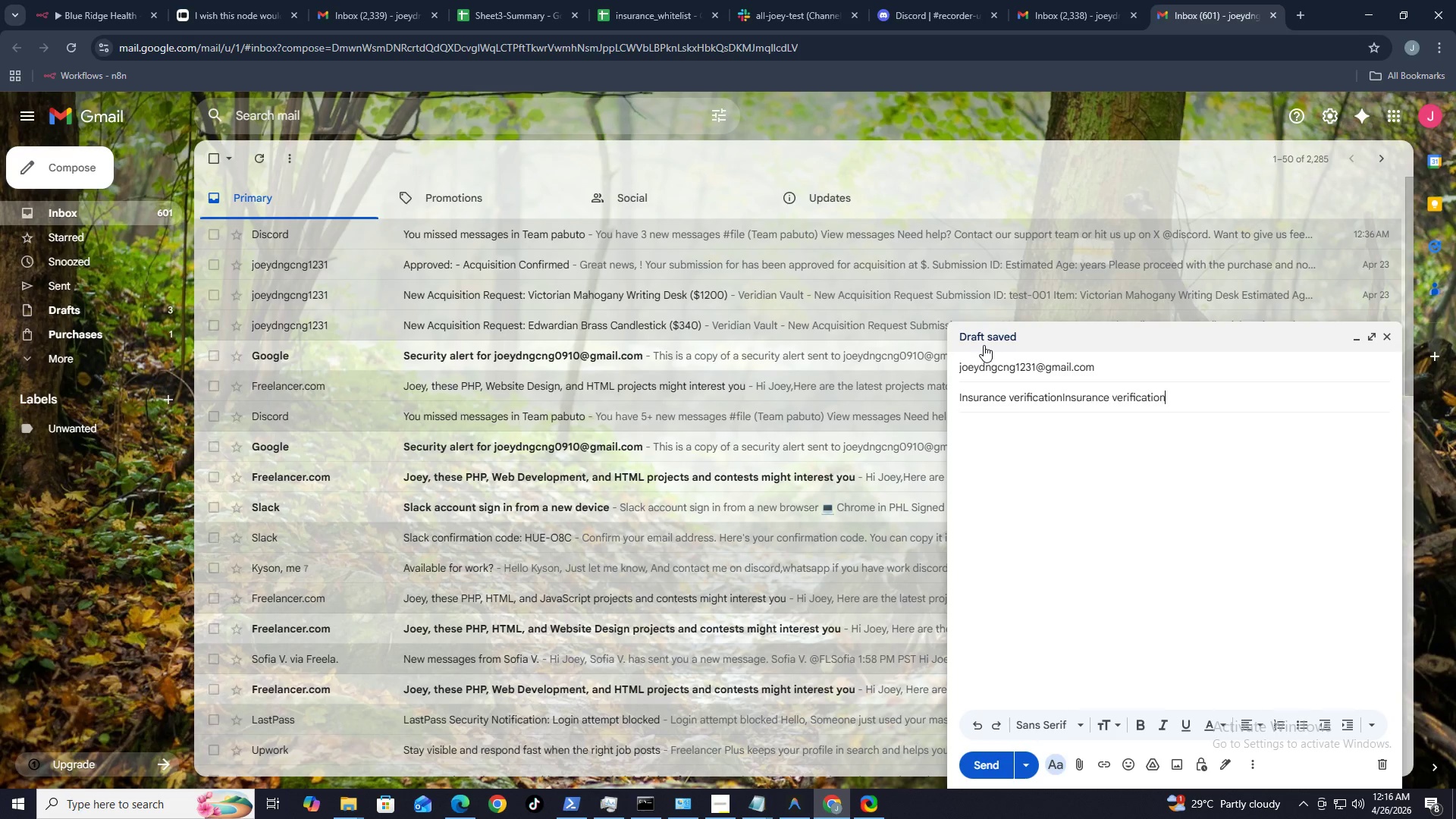 
key(Control+V)
 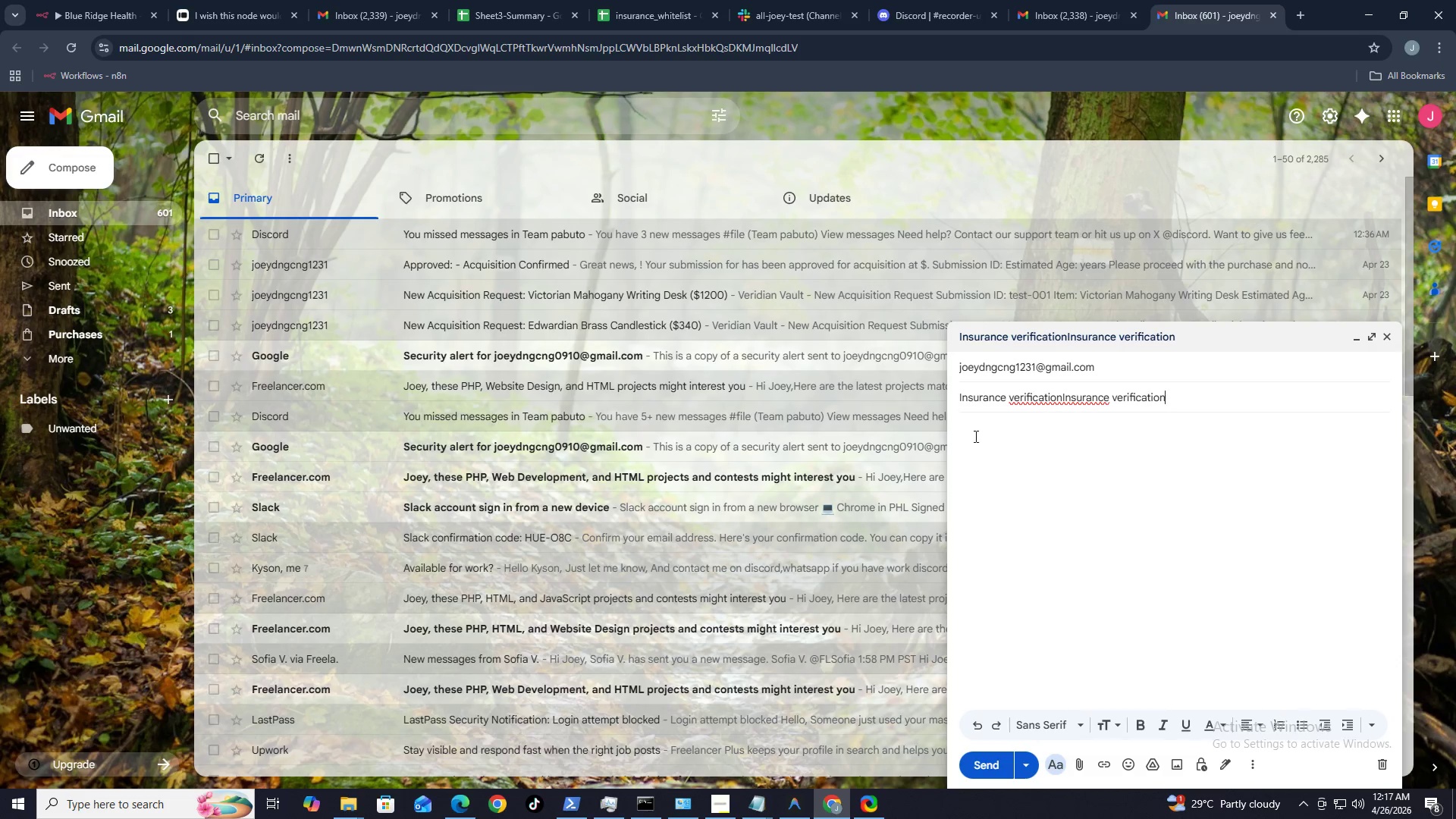 
left_click([968, 439])
 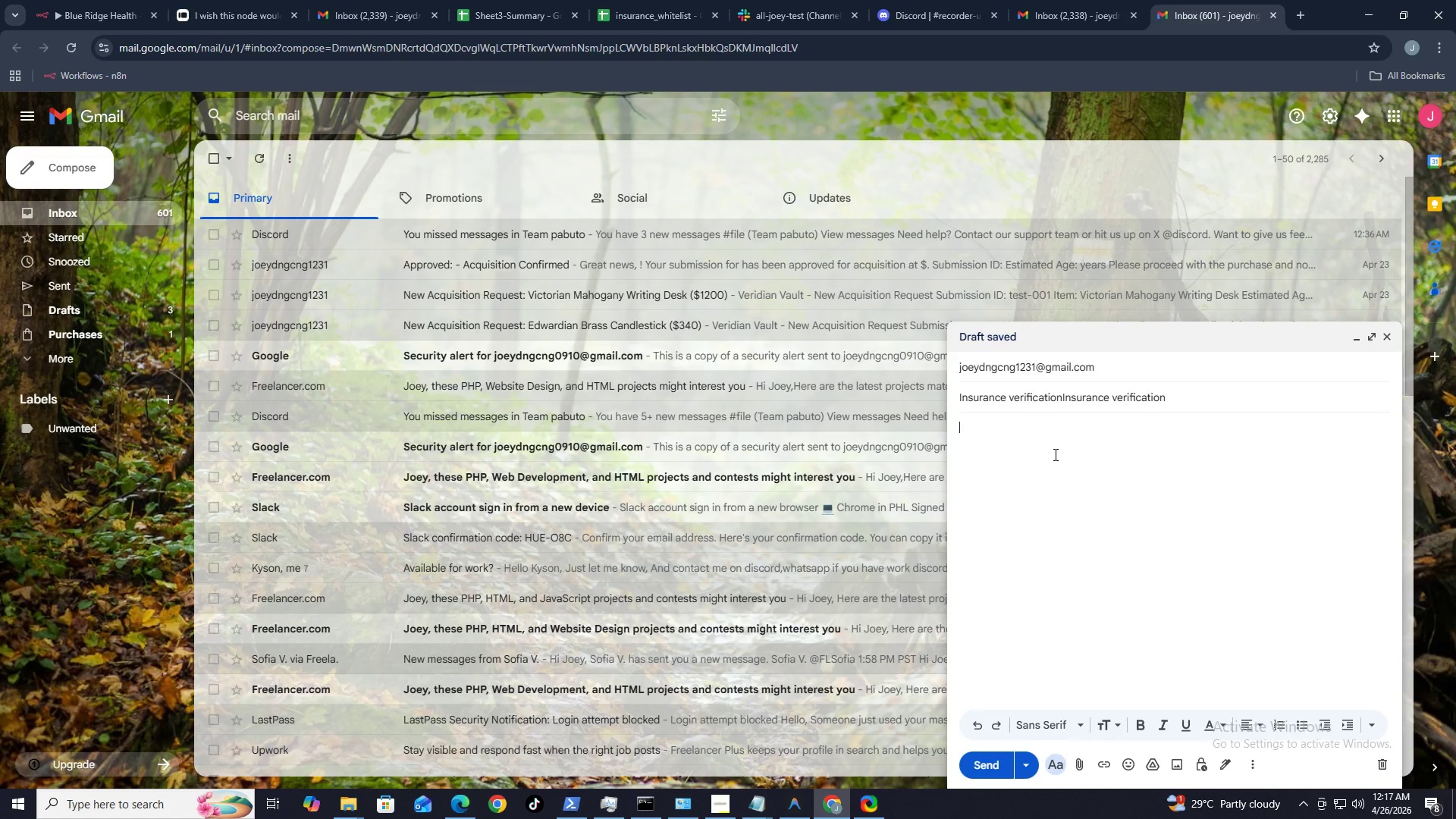 
key(Alt+Control+V)
 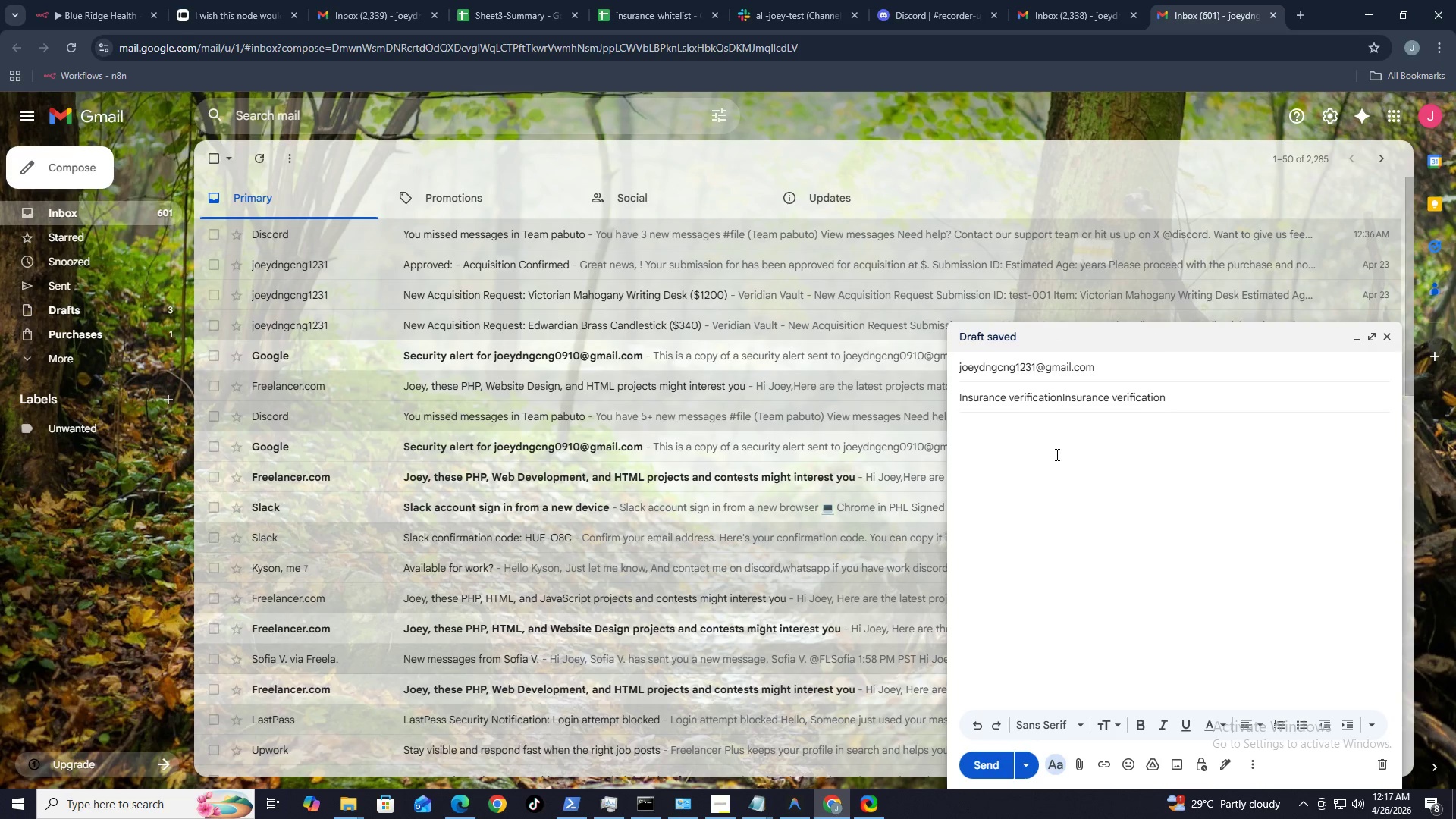 
key(Control+ControlLeft)
 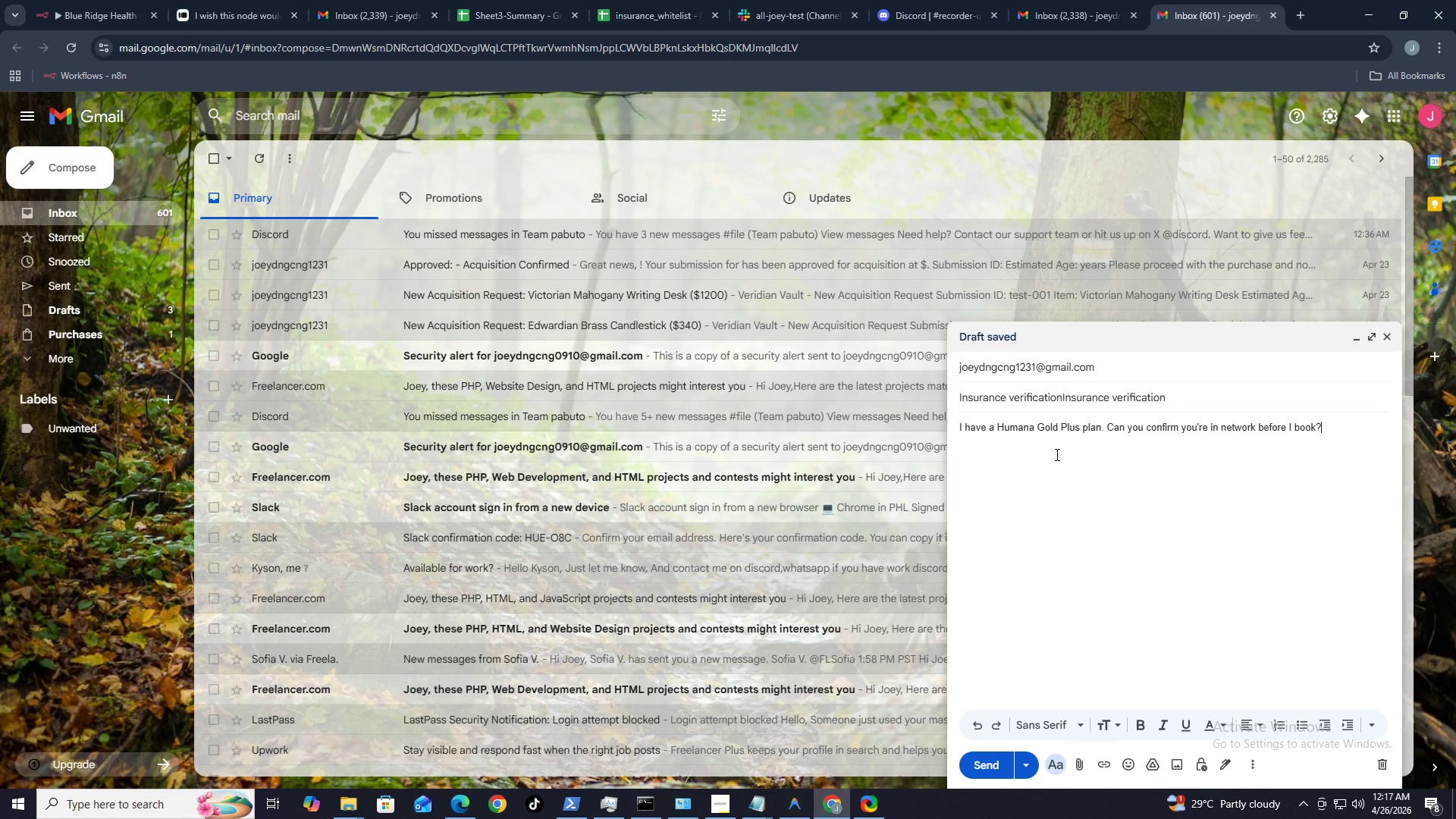 
key(Control+V)
 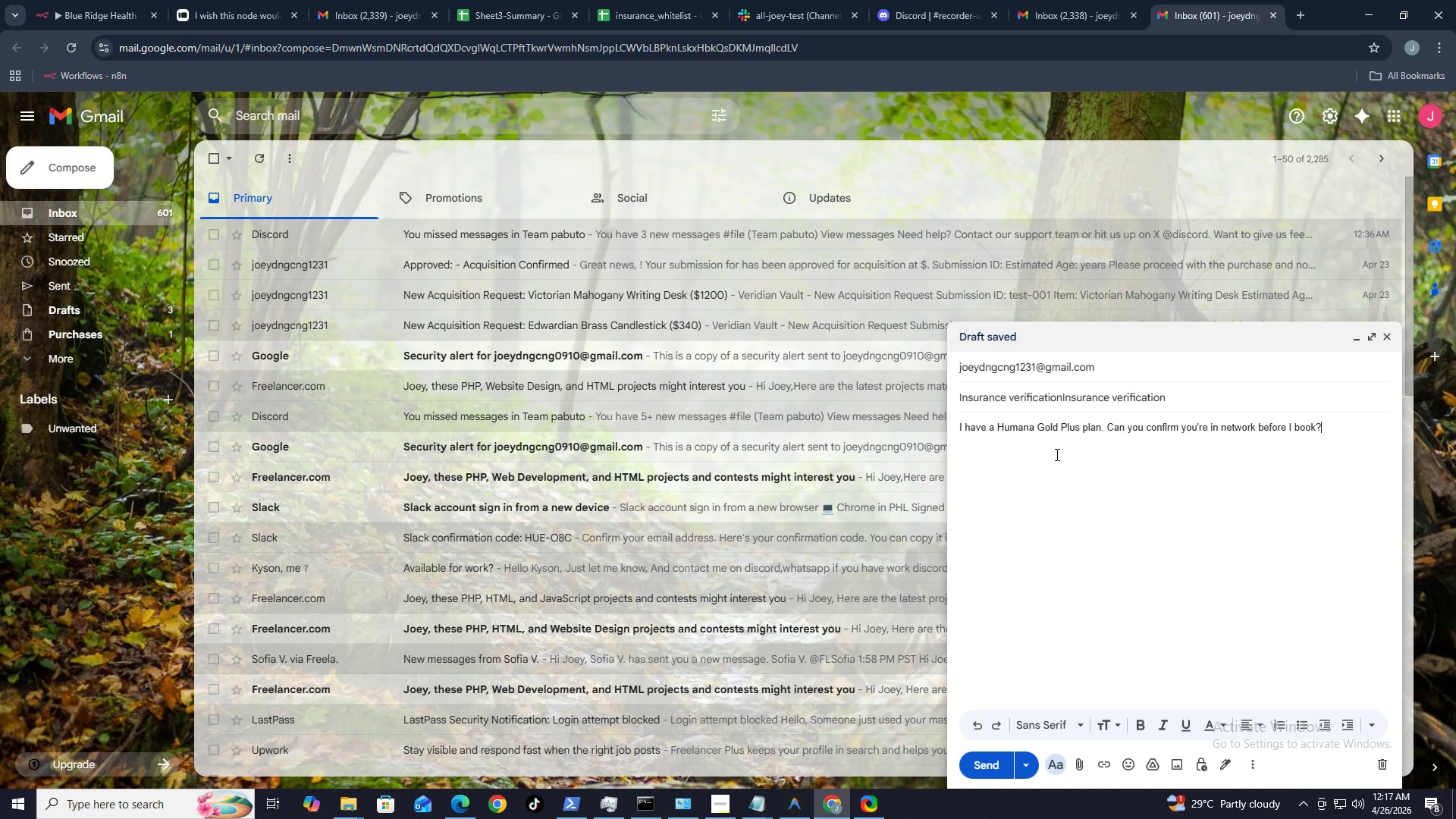 
key(Control+ControlLeft)
 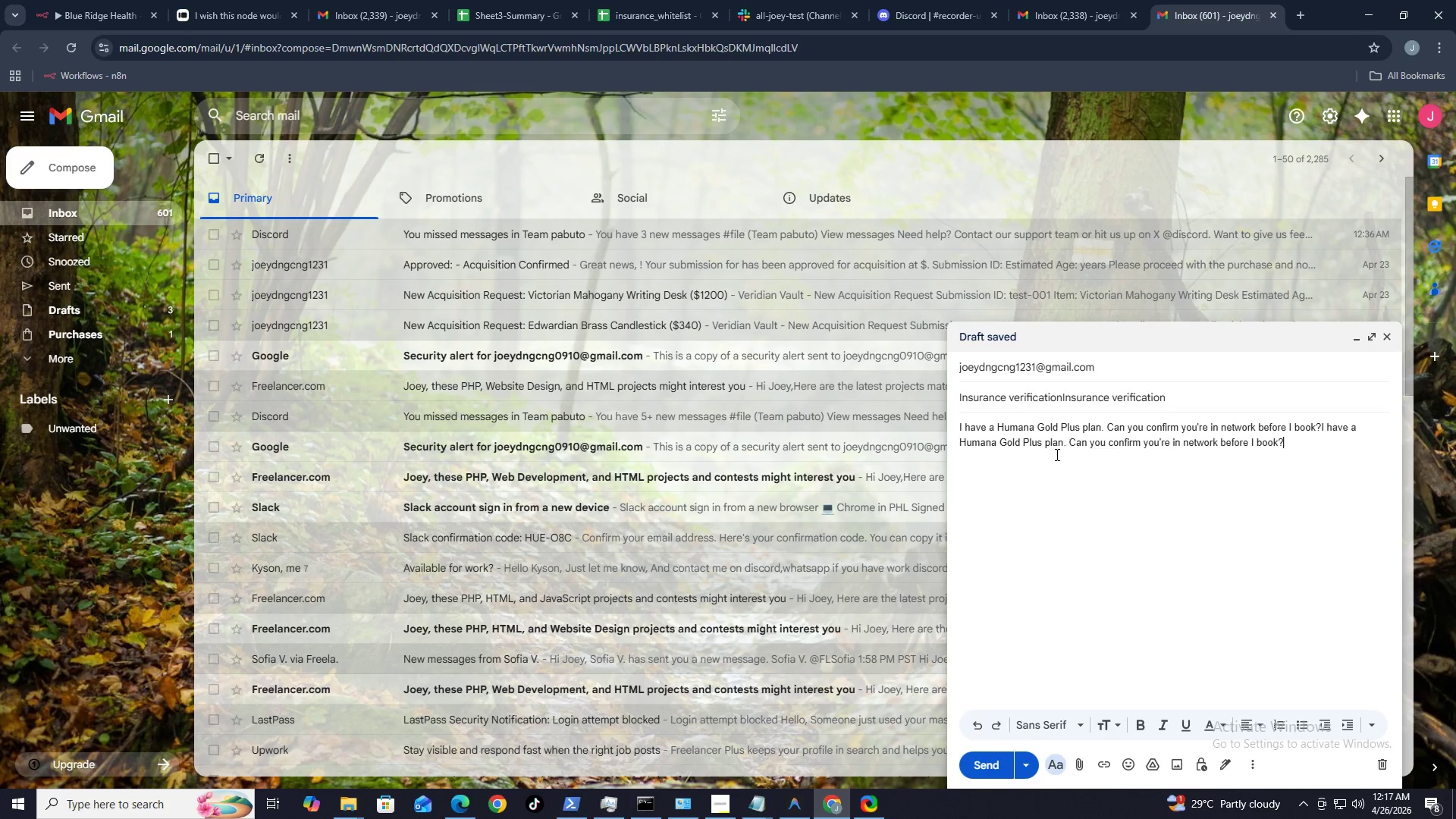 
key(Control+V)
 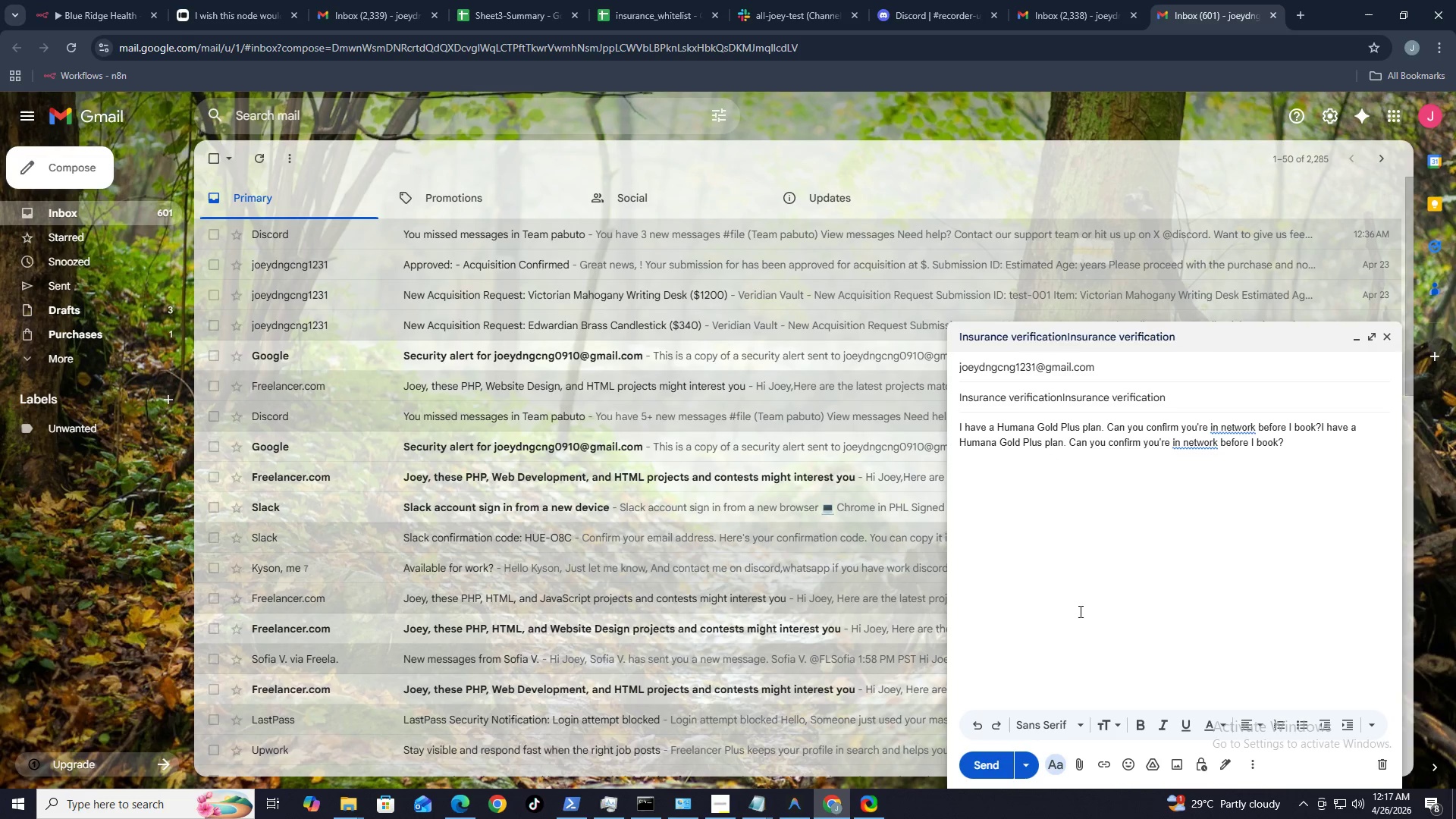 
left_click_drag(start_coordinate=[996, 761], to_coordinate=[1001, 768])
 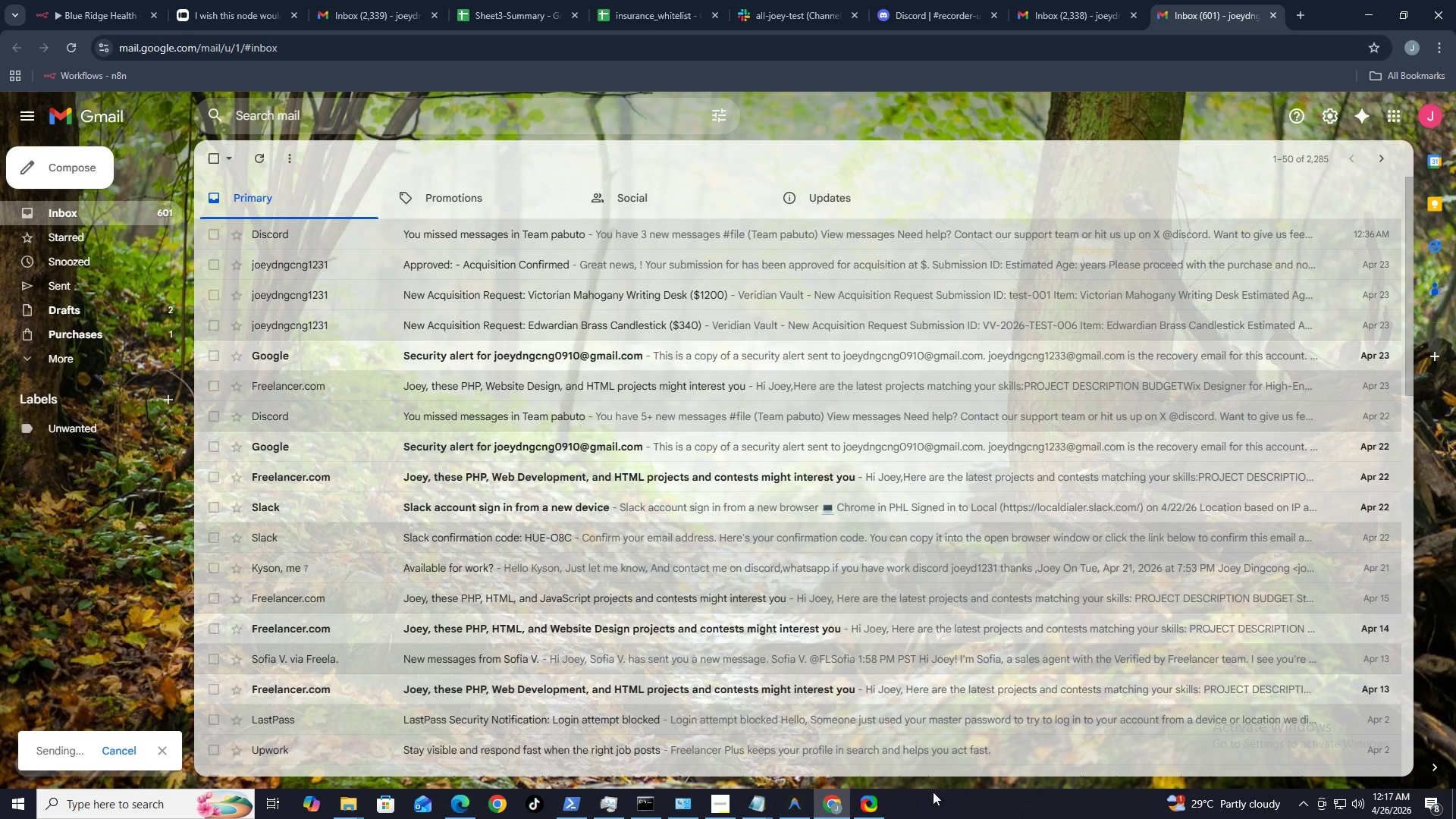 
mouse_move([845, 775])
 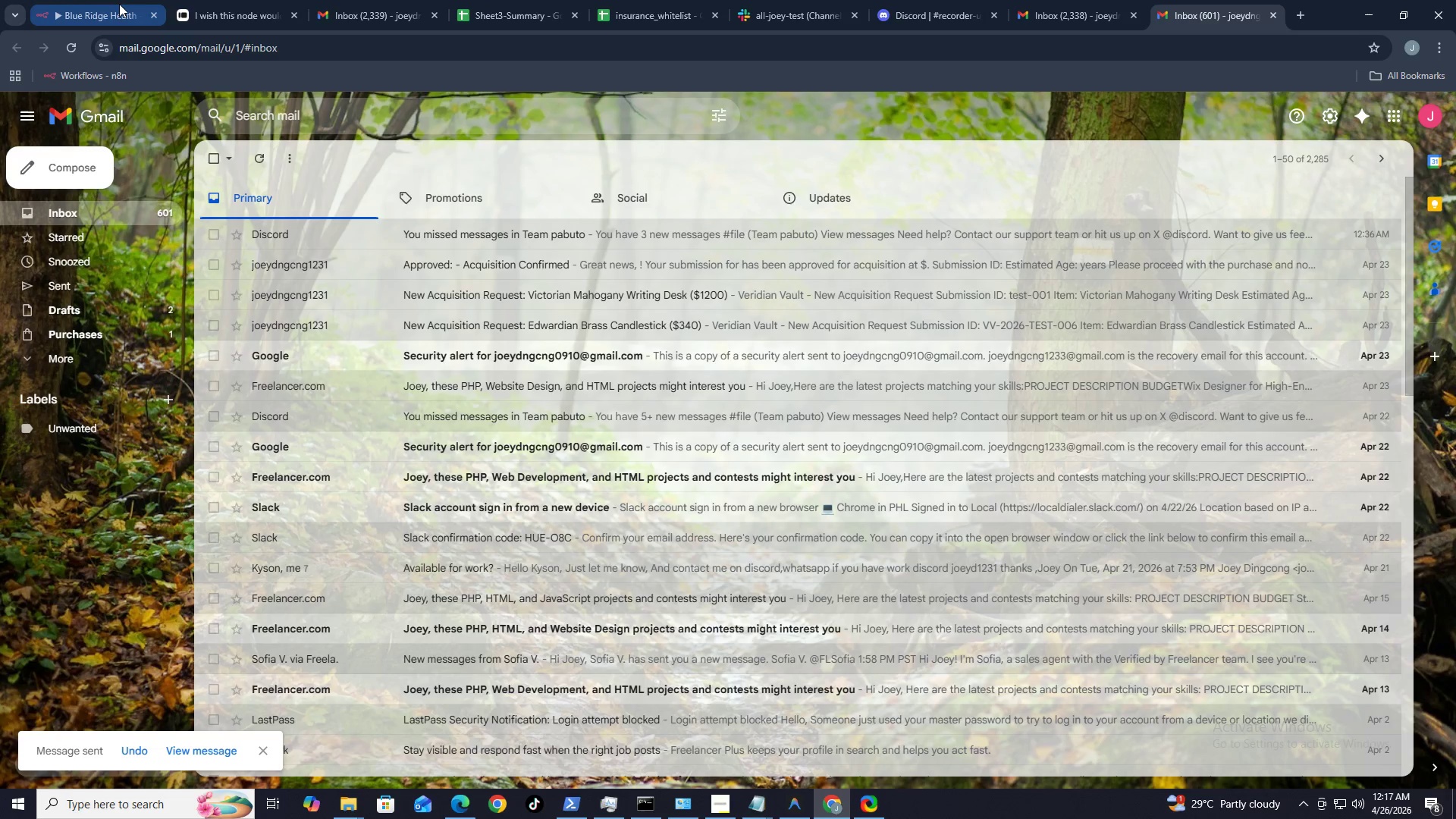 
left_click([110, 0])
 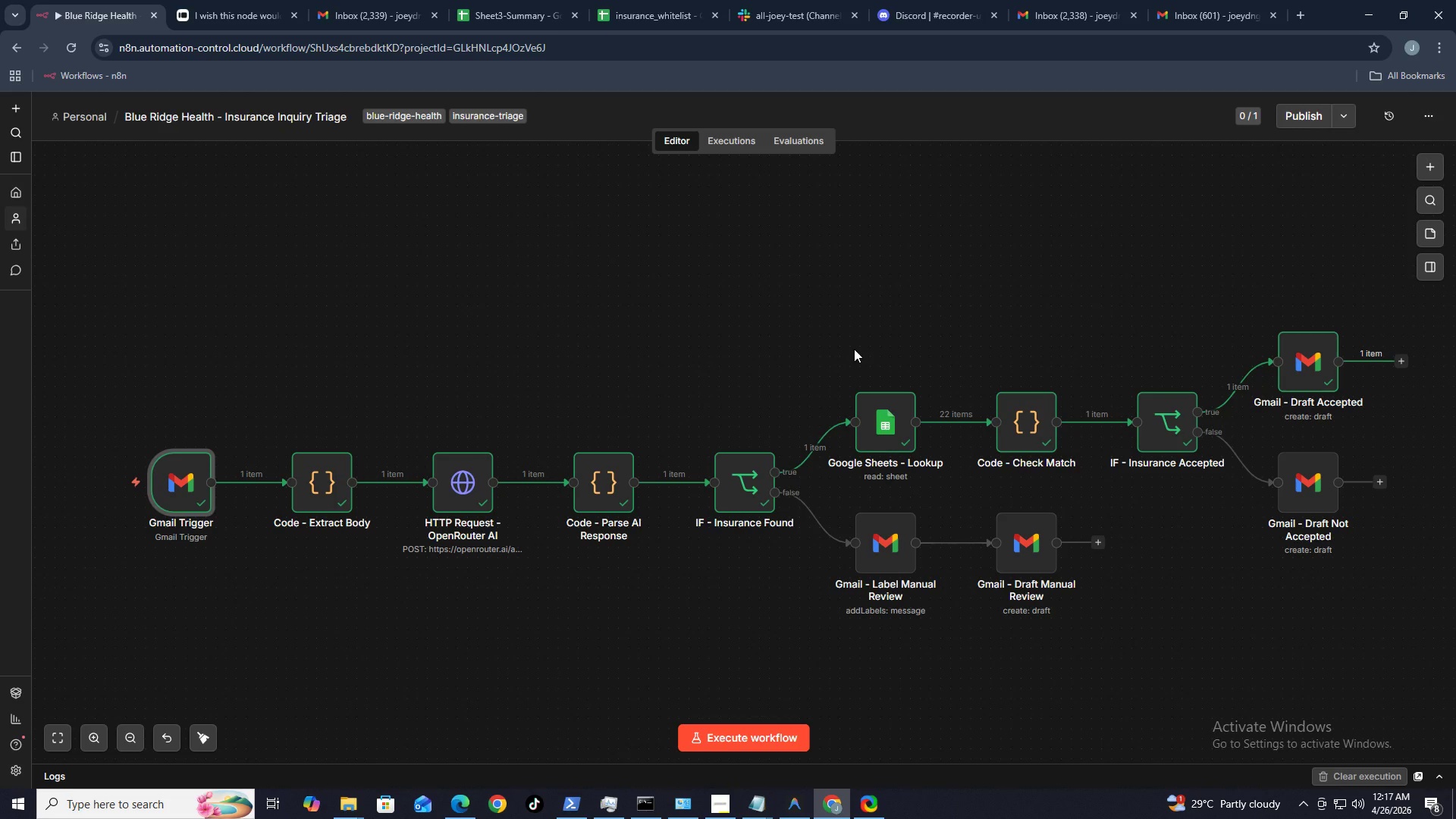 
wait(5.09)
 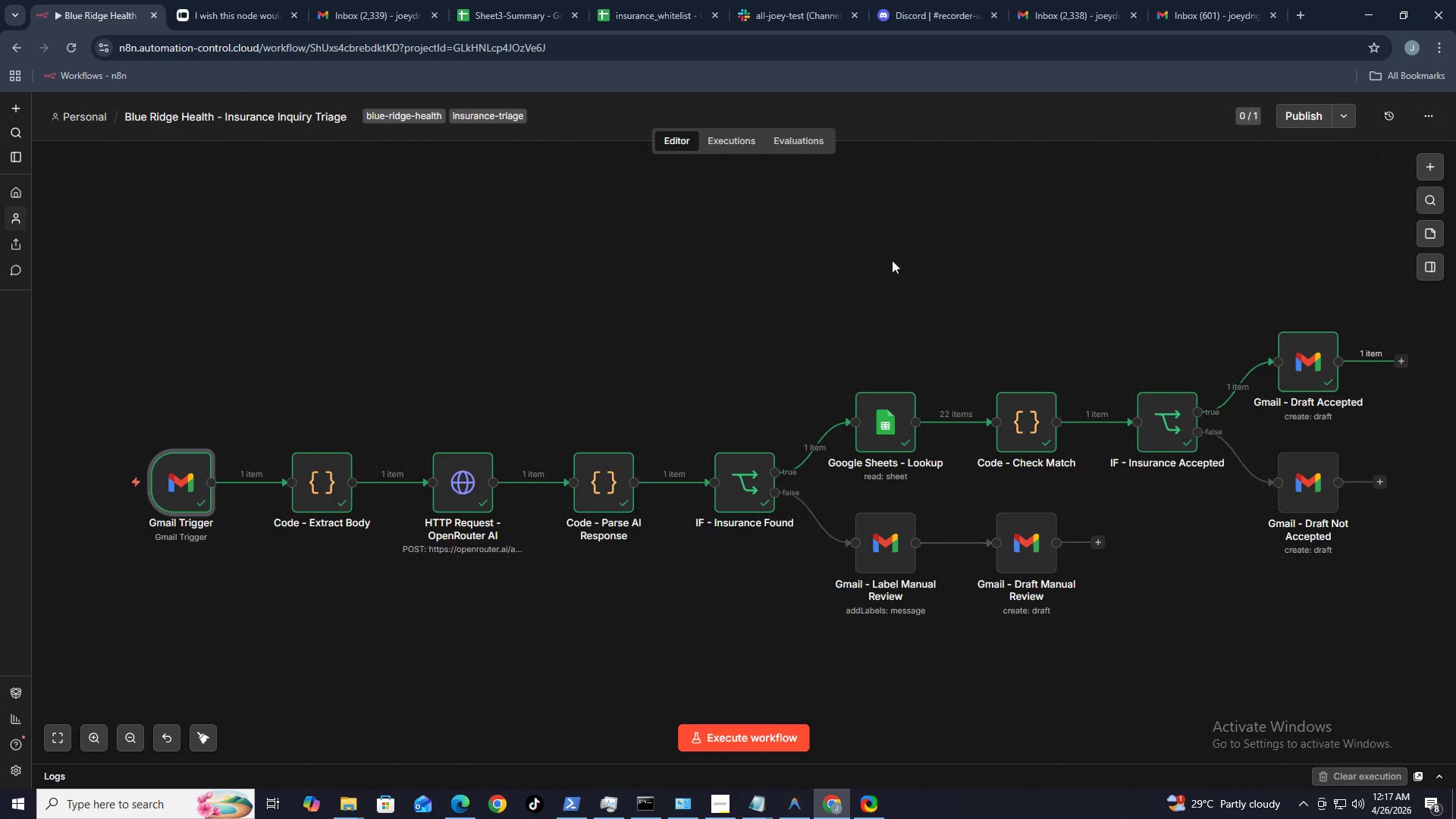 
mouse_move([766, 723])
 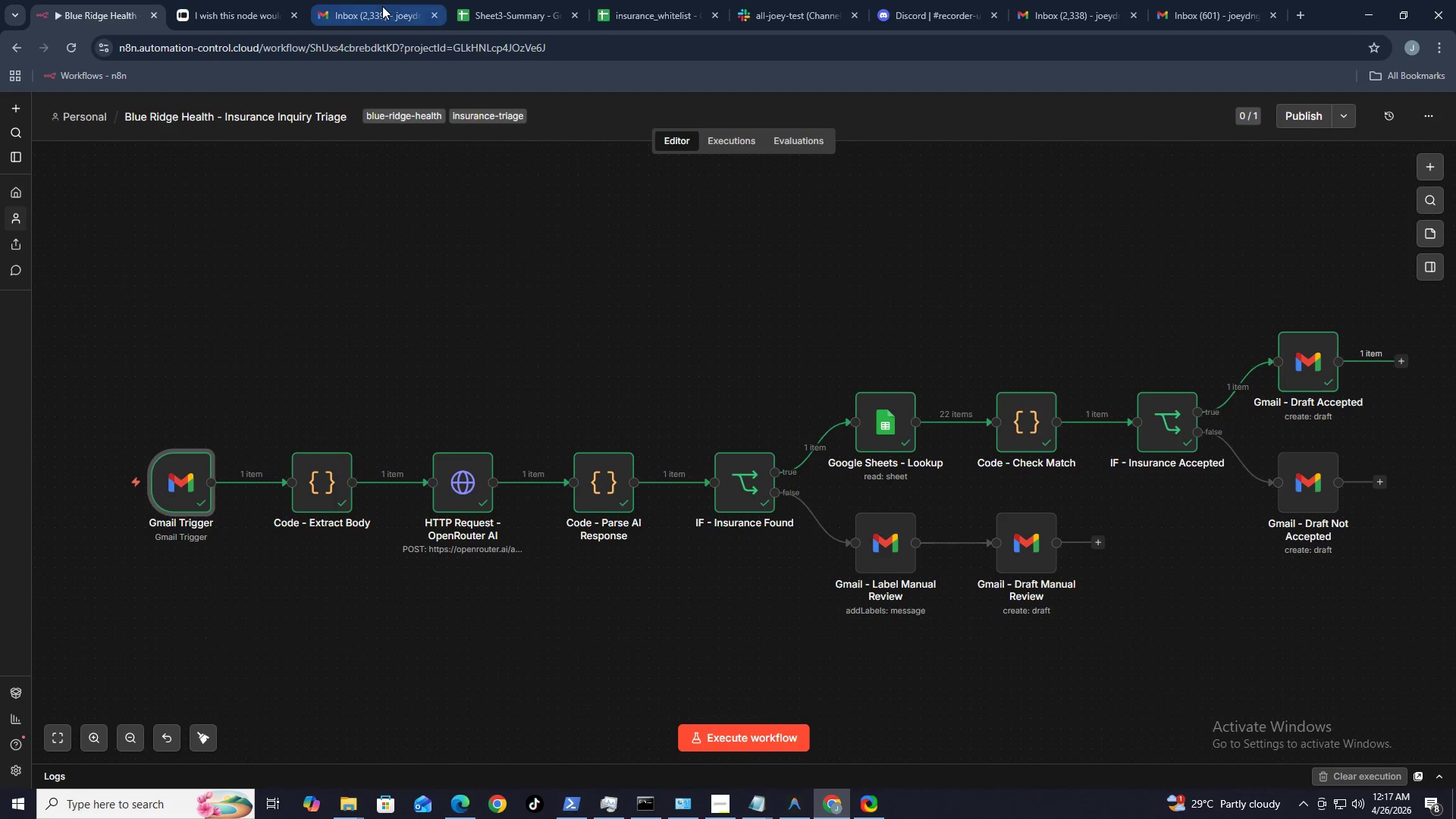 
left_click([377, 3])
 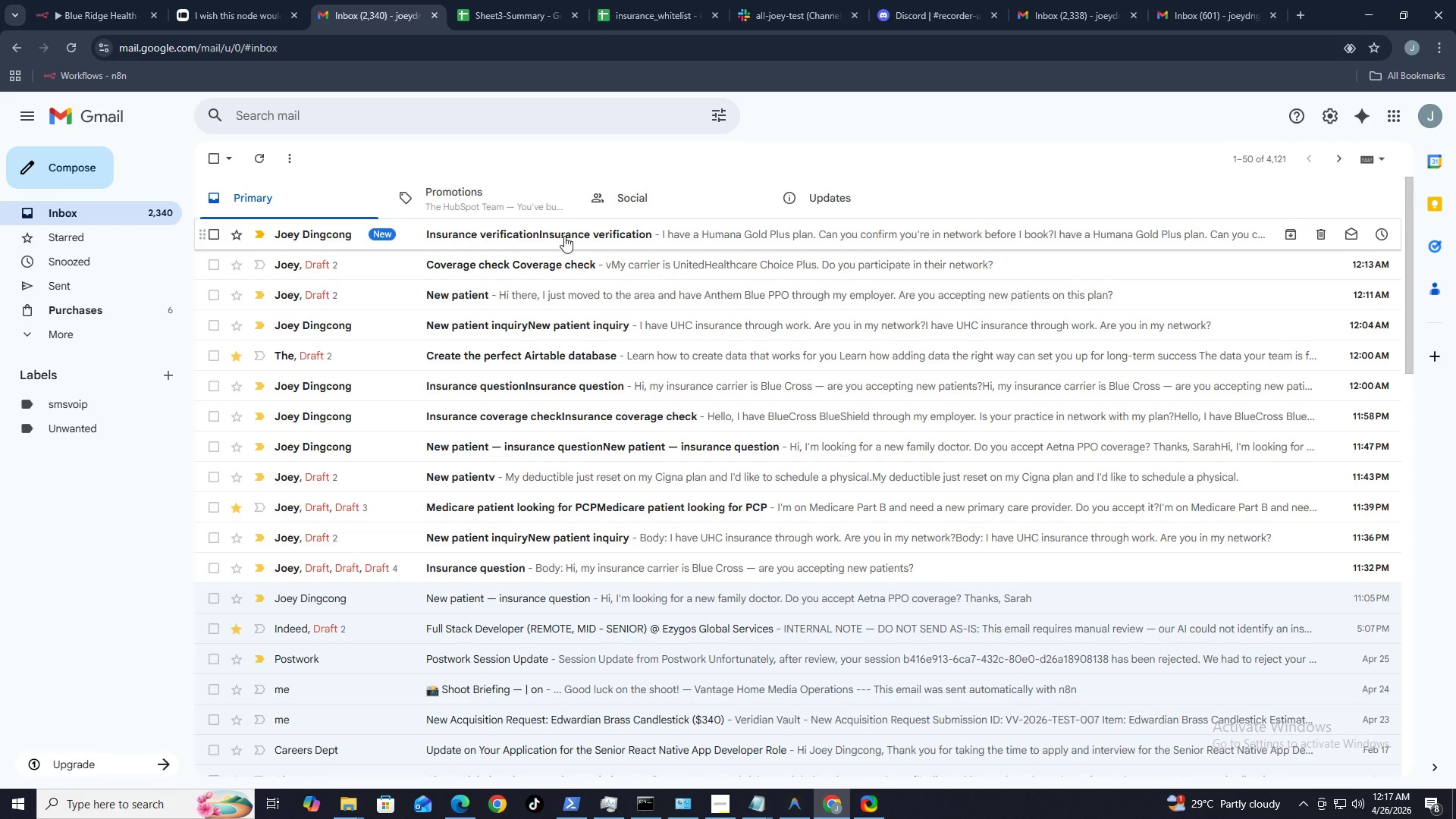 
left_click([80, 19])
 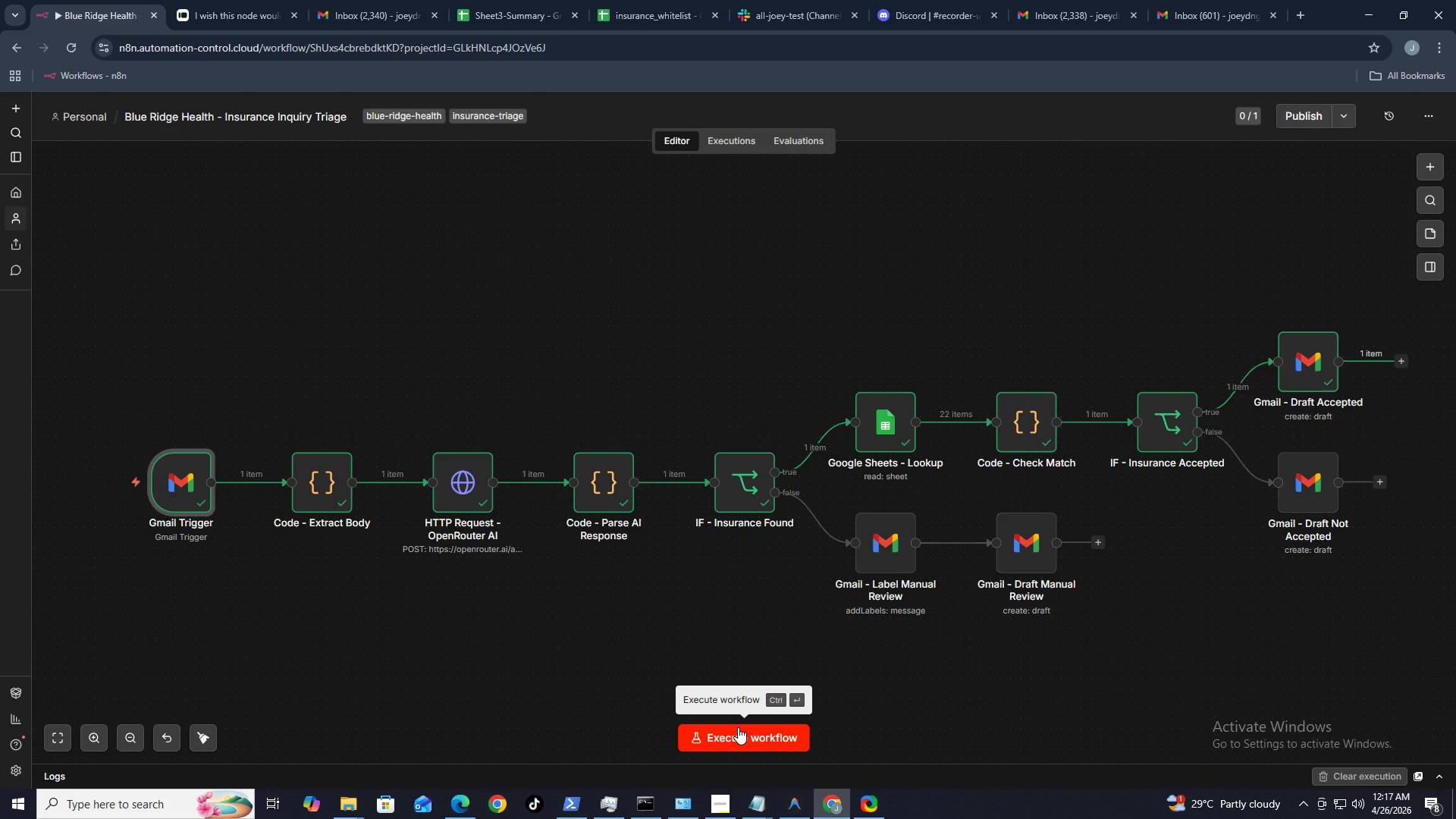 
left_click([729, 728])
 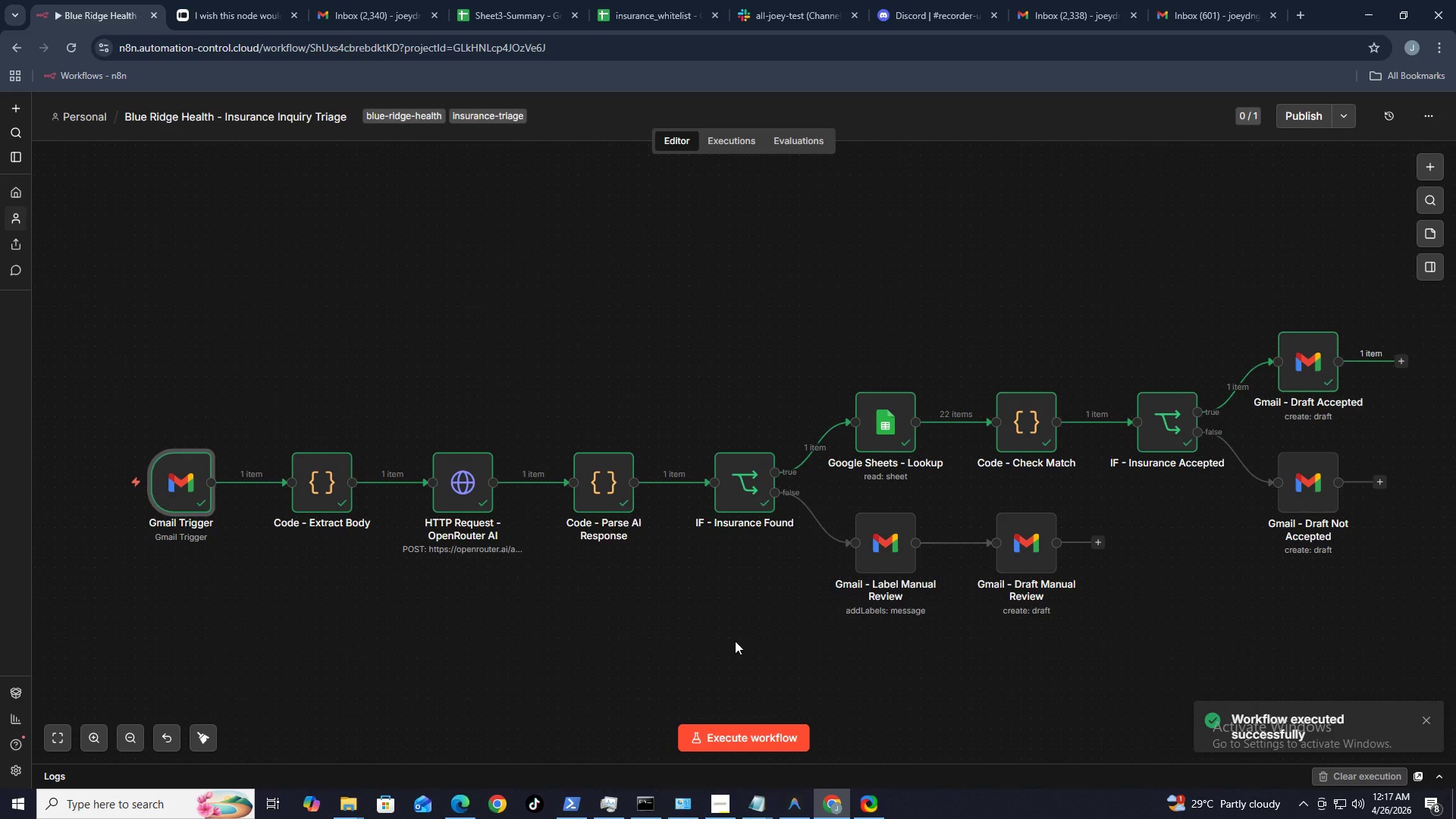 
wait(7.52)
 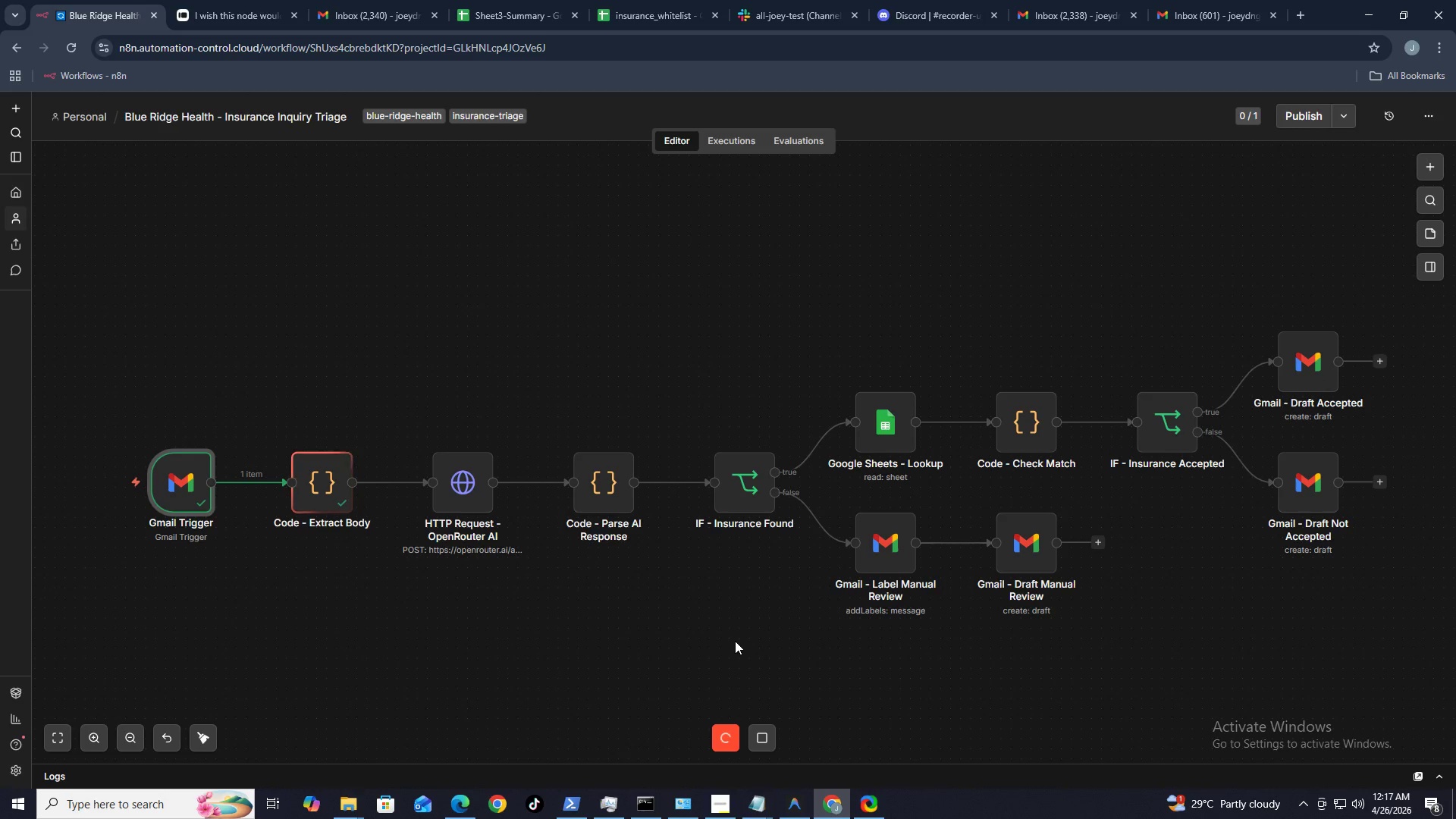 
double_click([1028, 435])
 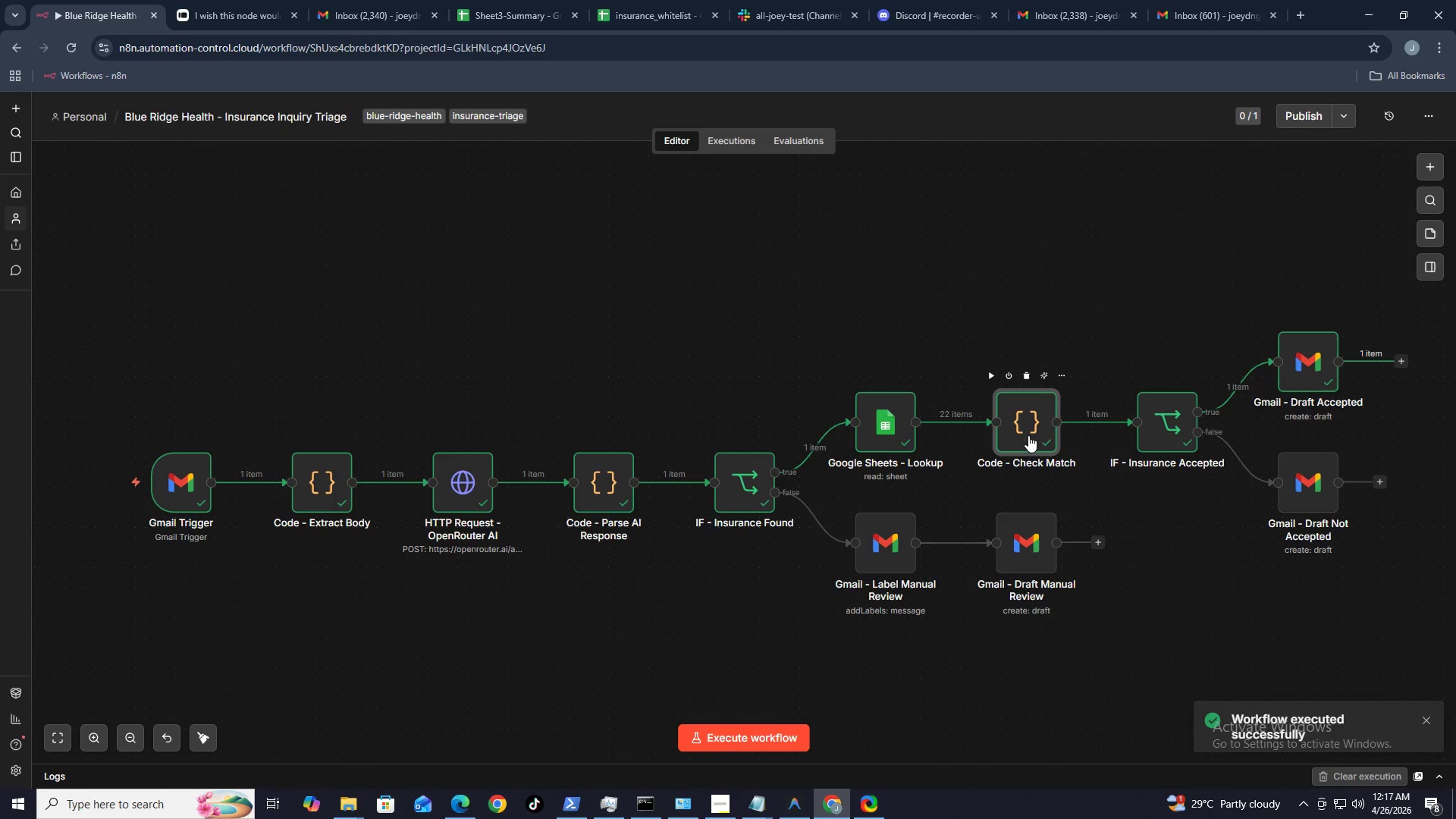 
triple_click([1028, 435])
 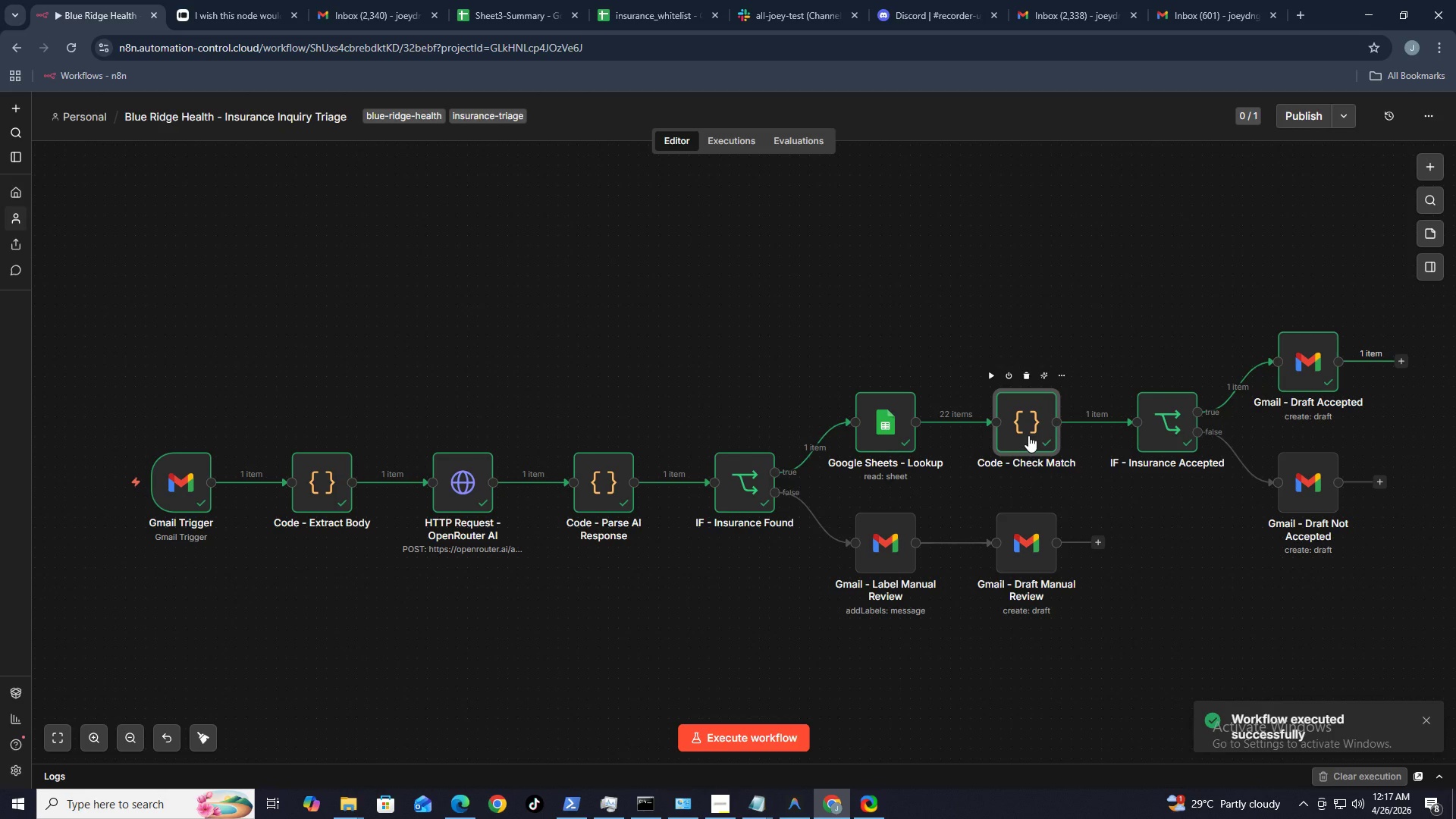 
triple_click([1028, 435])
 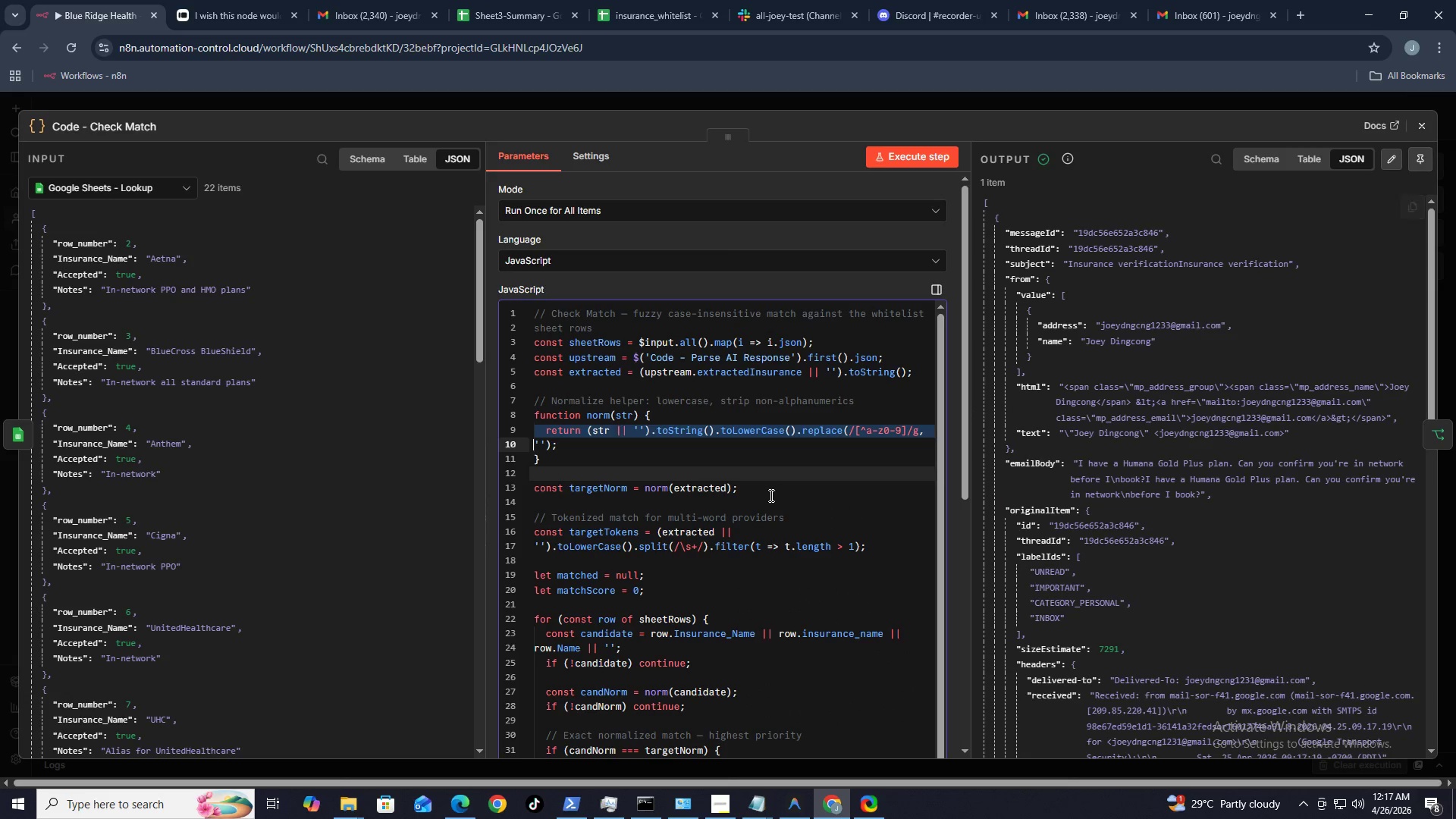 
scroll: coordinate [347, 541], scroll_direction: down, amount: 9.0
 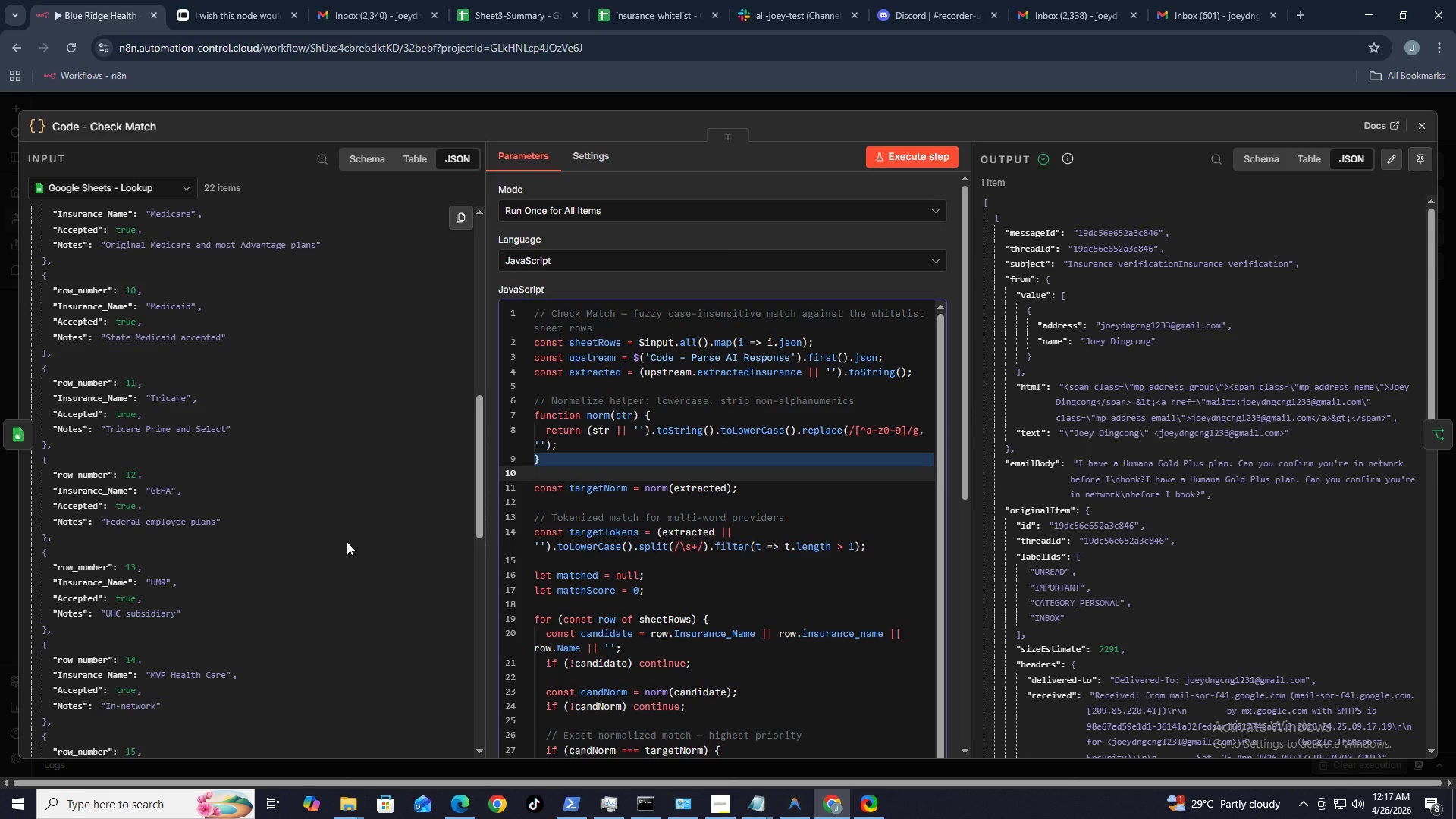 
scroll: coordinate [804, 494], scroll_direction: down, amount: 10.0
 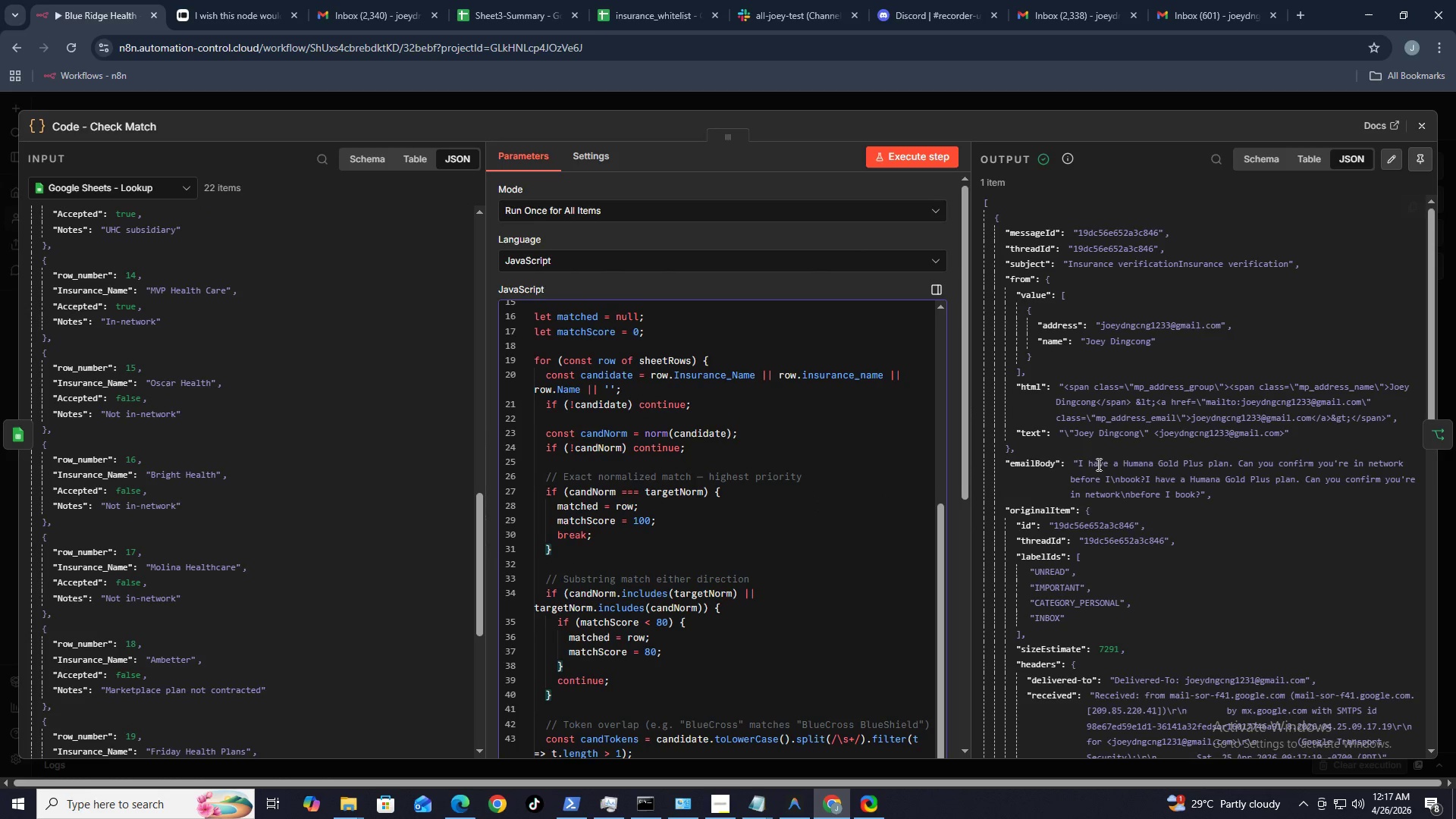 
scroll: coordinate [1120, 455], scroll_direction: down, amount: 8.0
 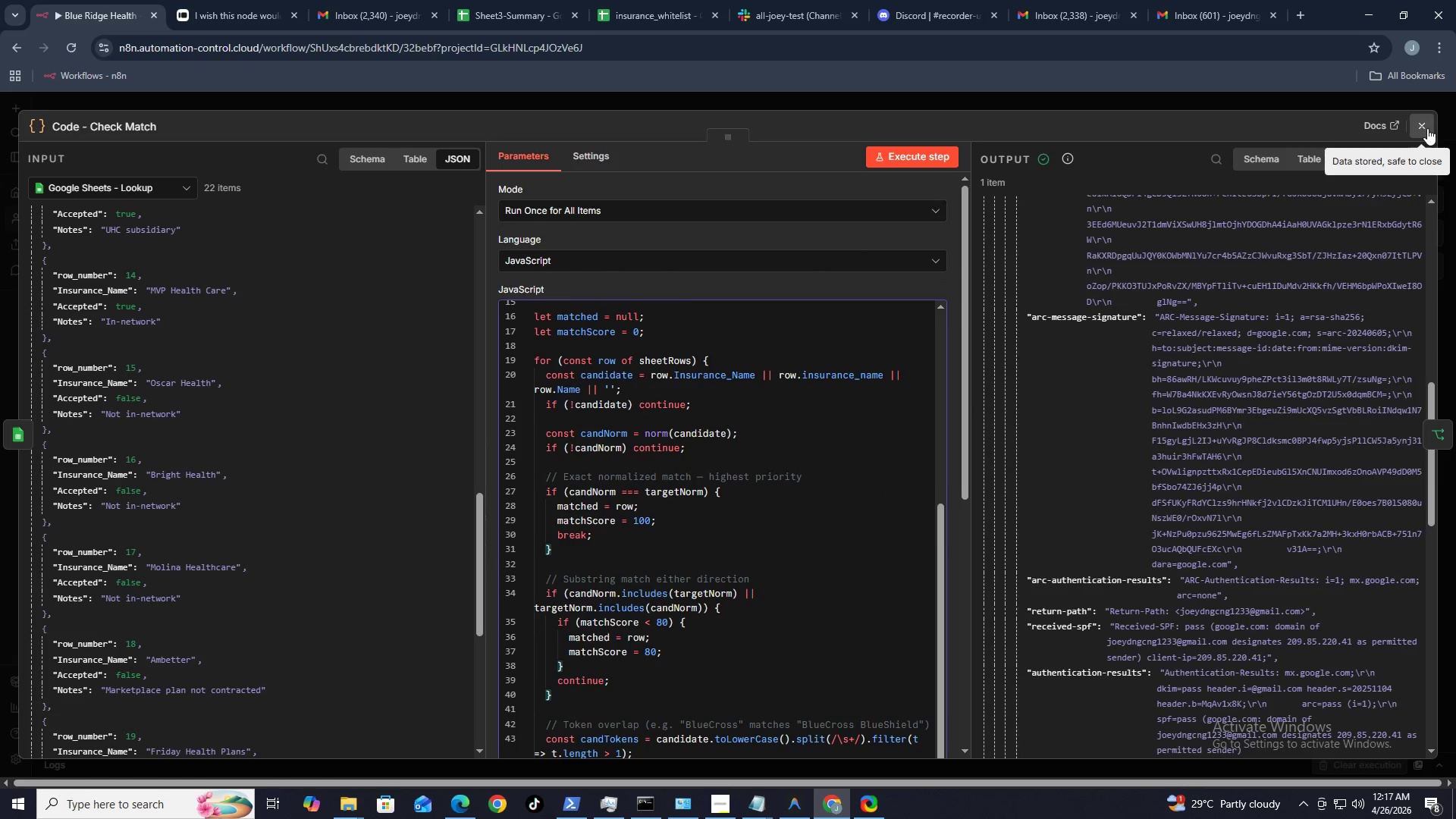 
left_click([1423, 121])
 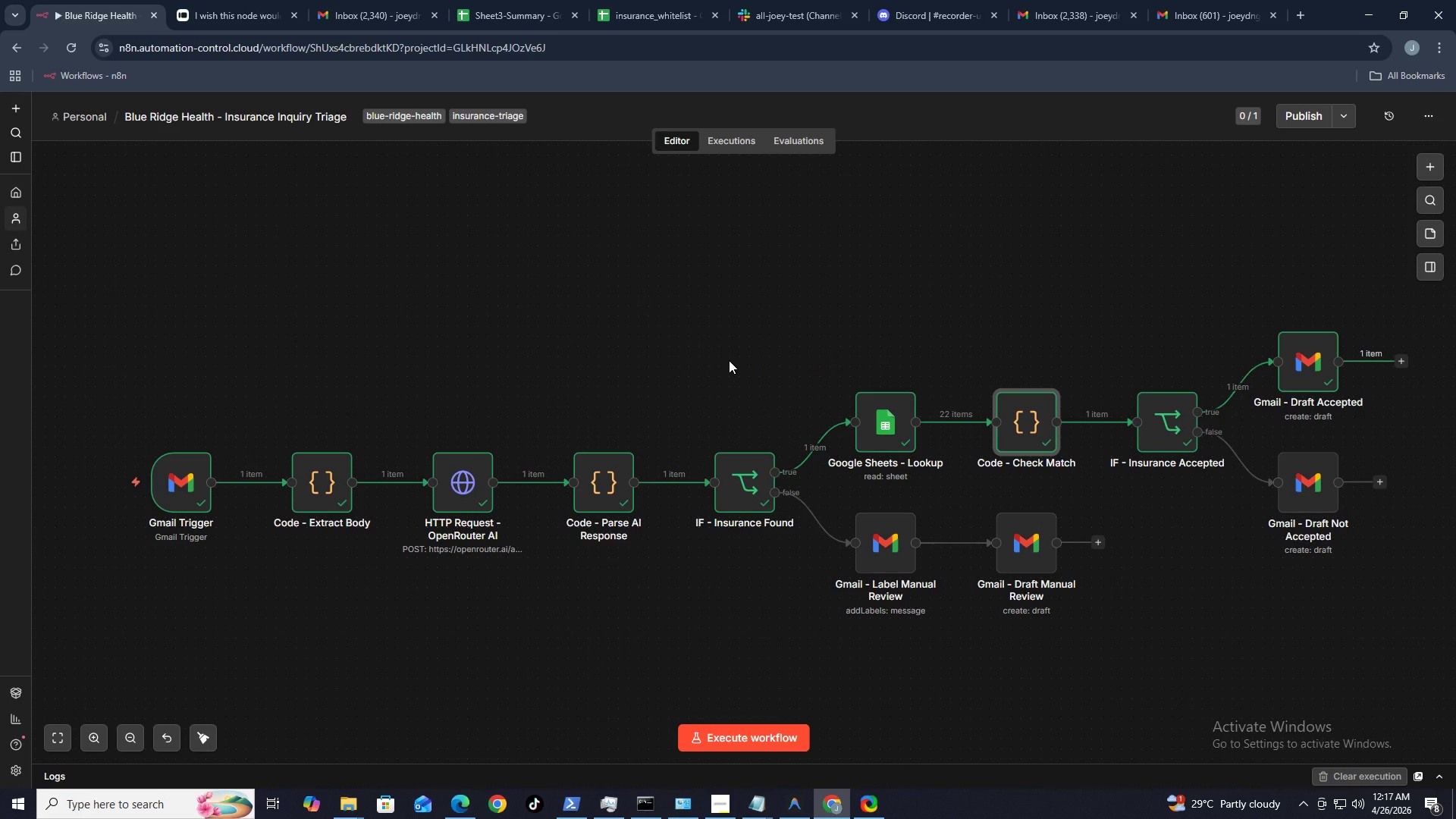 
hold_key(key=AltLeft, duration=19.16)
 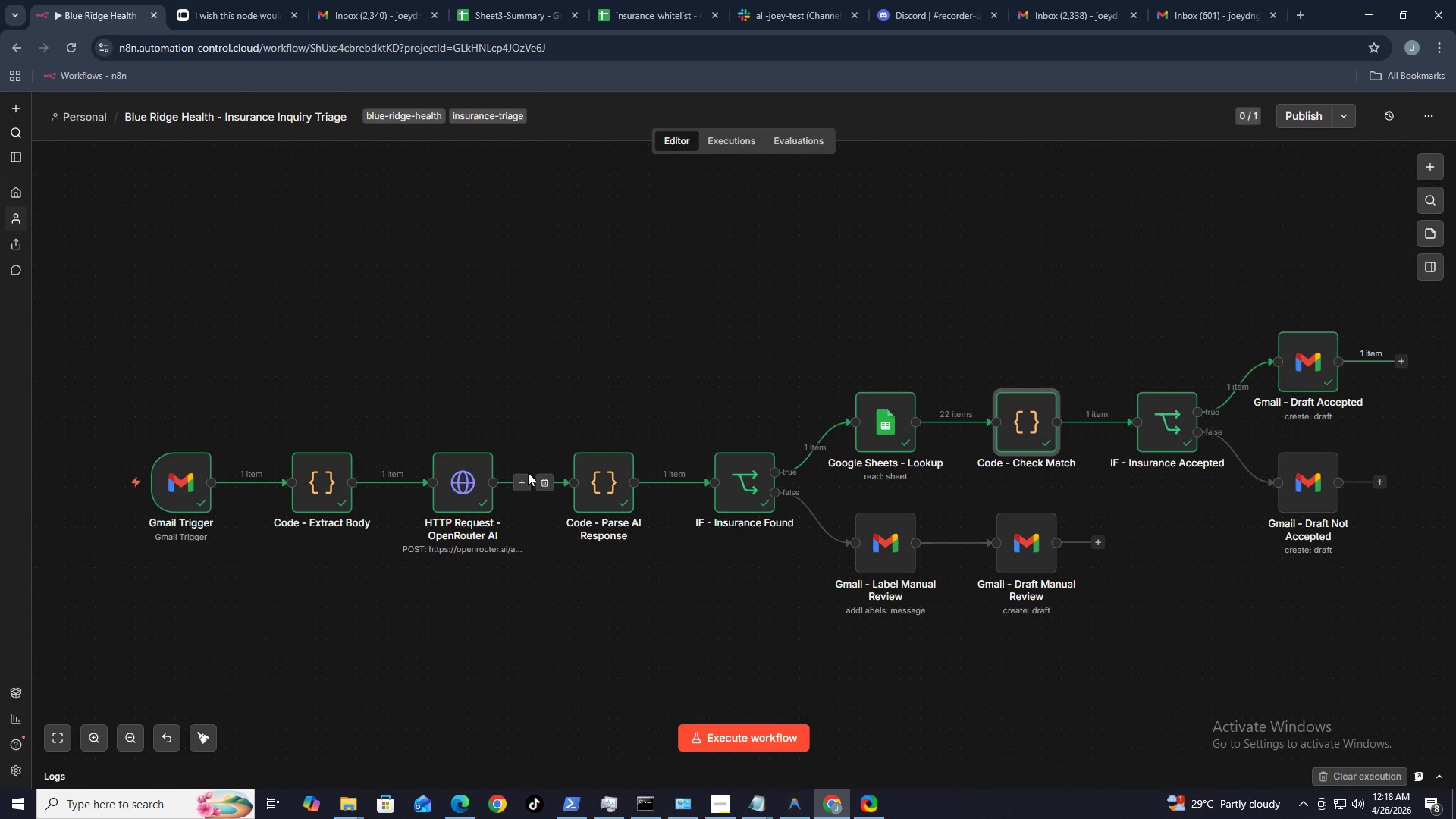 
double_click([885, 544])
 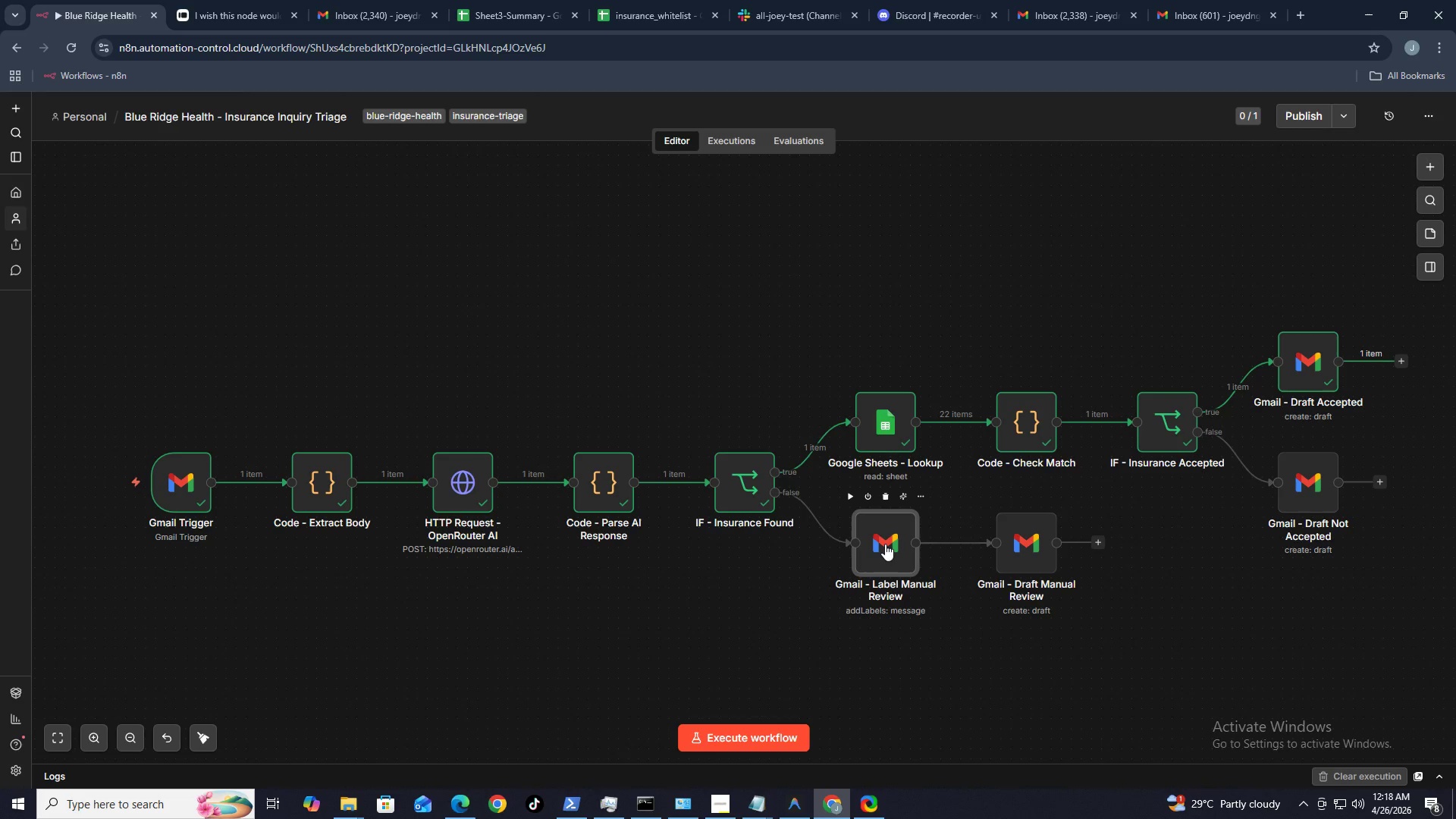 
triple_click([885, 544])
 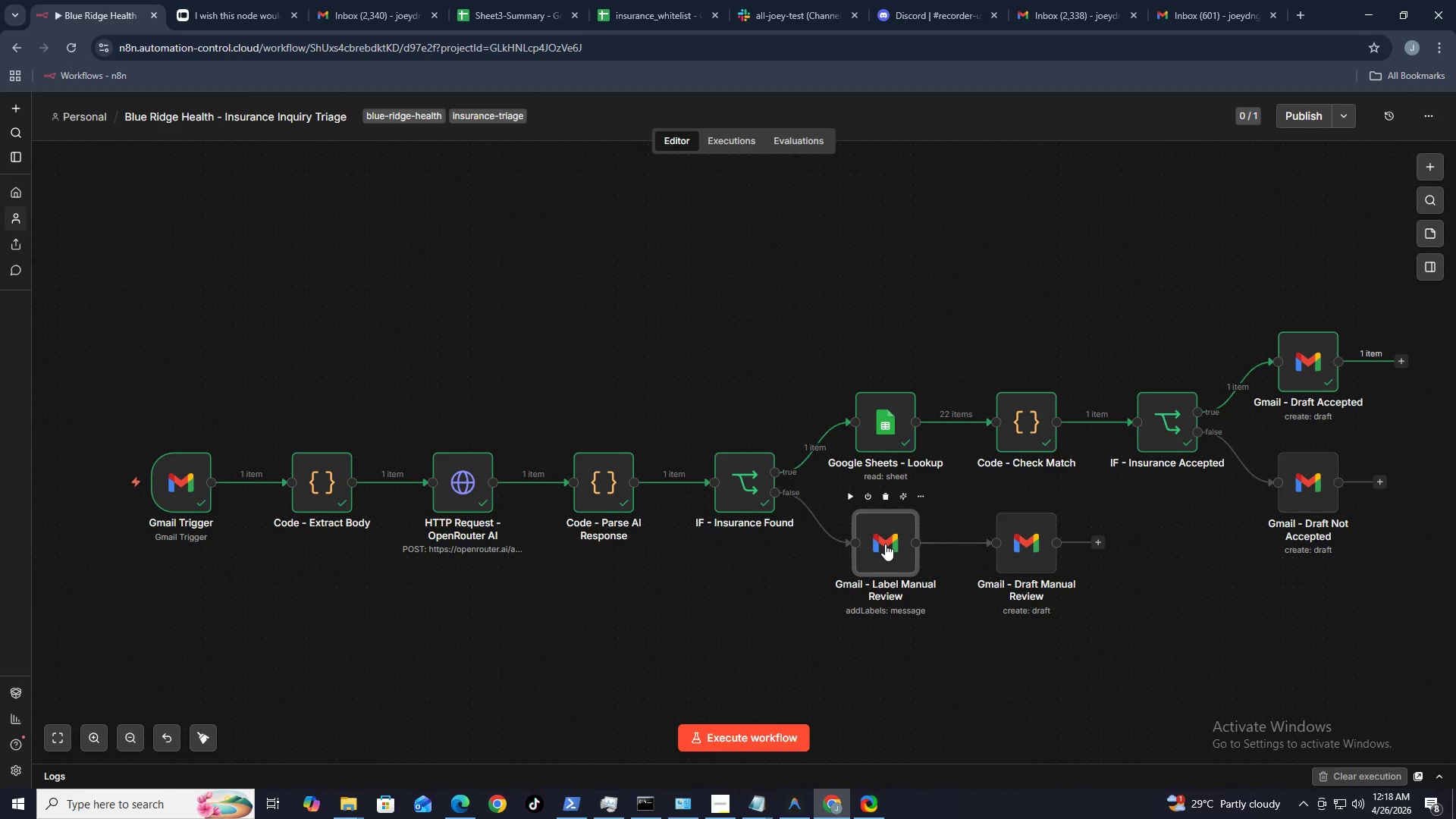 
triple_click([885, 544])
 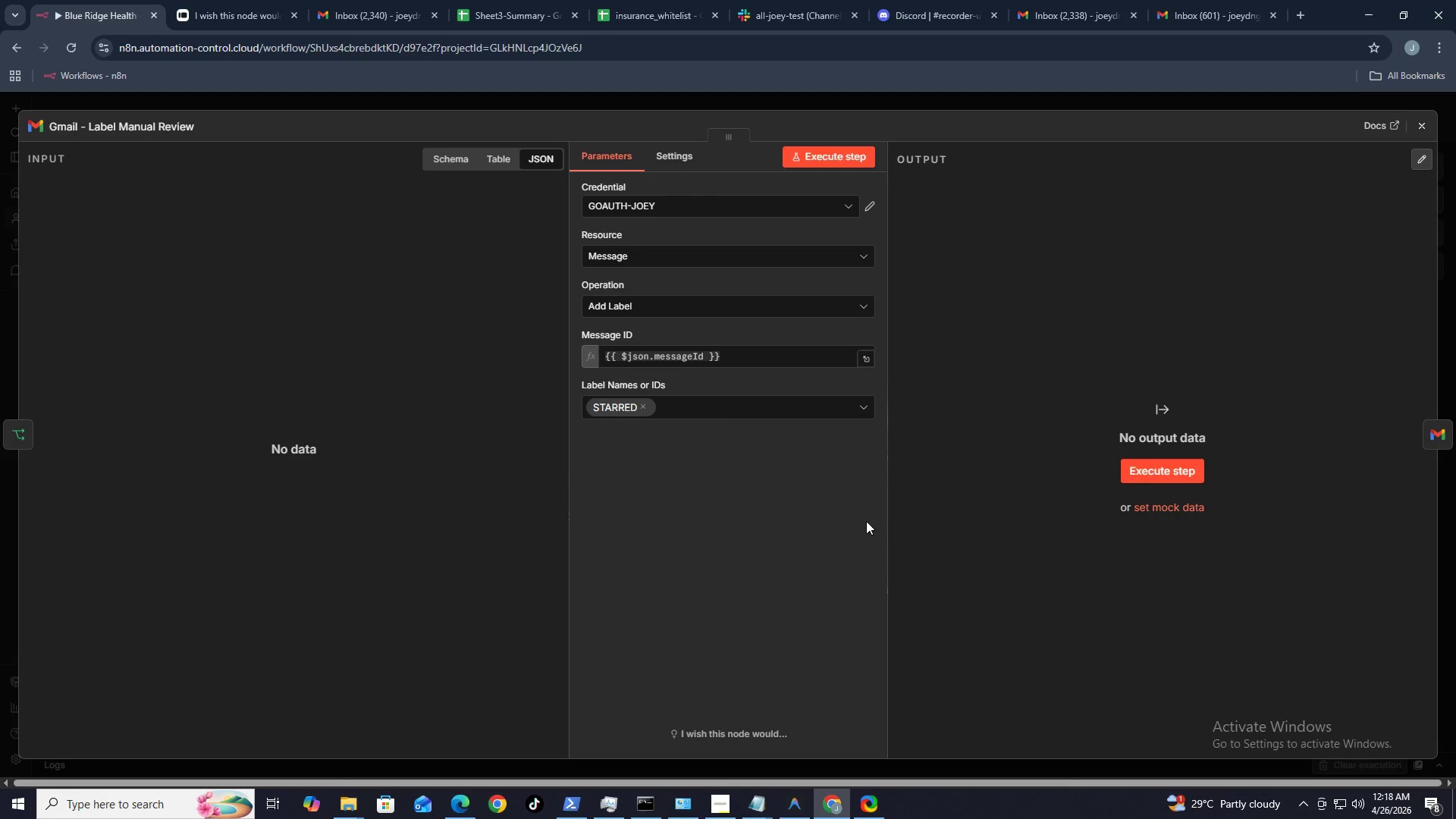 
scroll: coordinate [385, 598], scroll_direction: down, amount: 21.0
 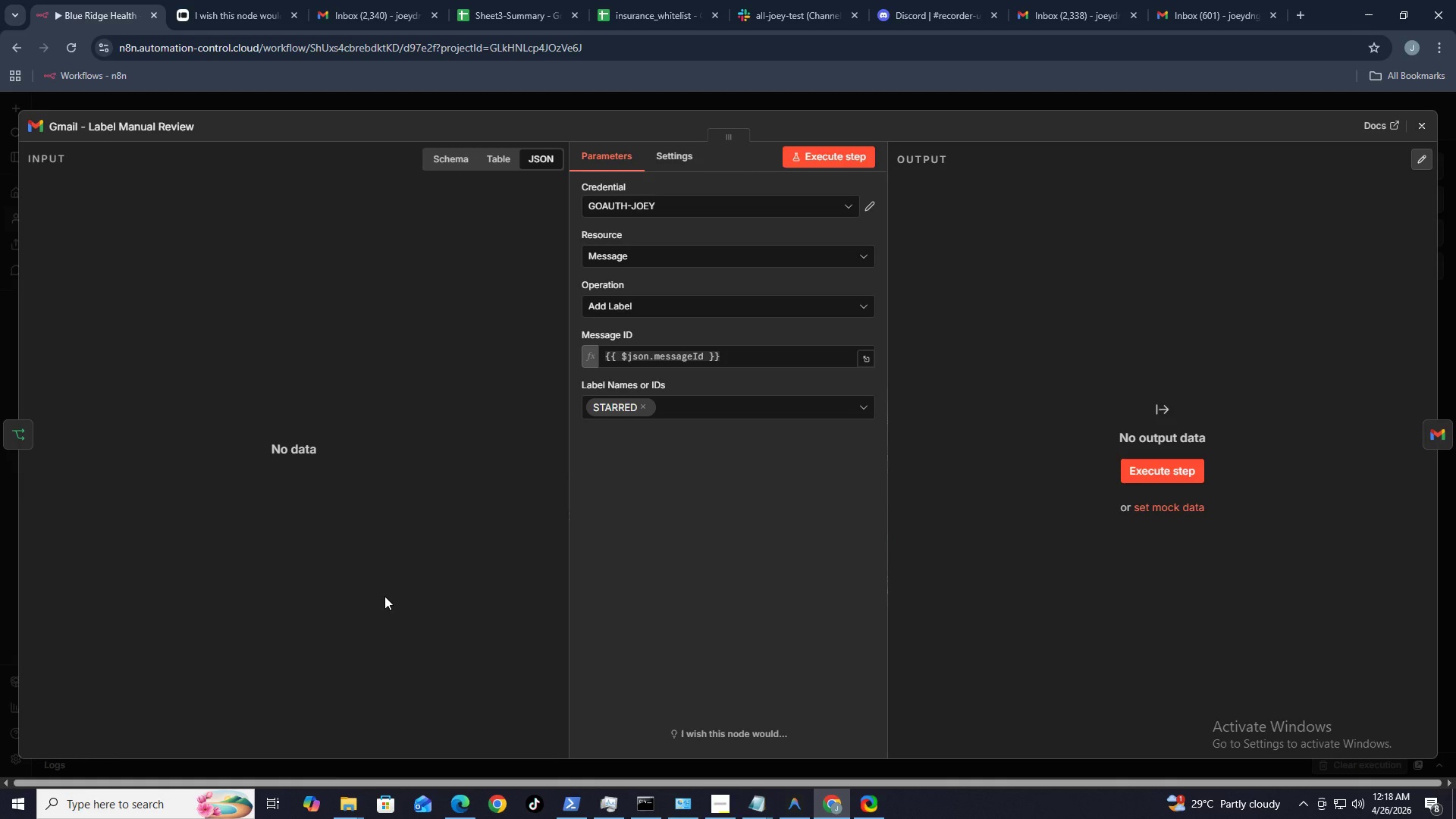 
scroll: coordinate [464, 538], scroll_direction: down, amount: 21.0
 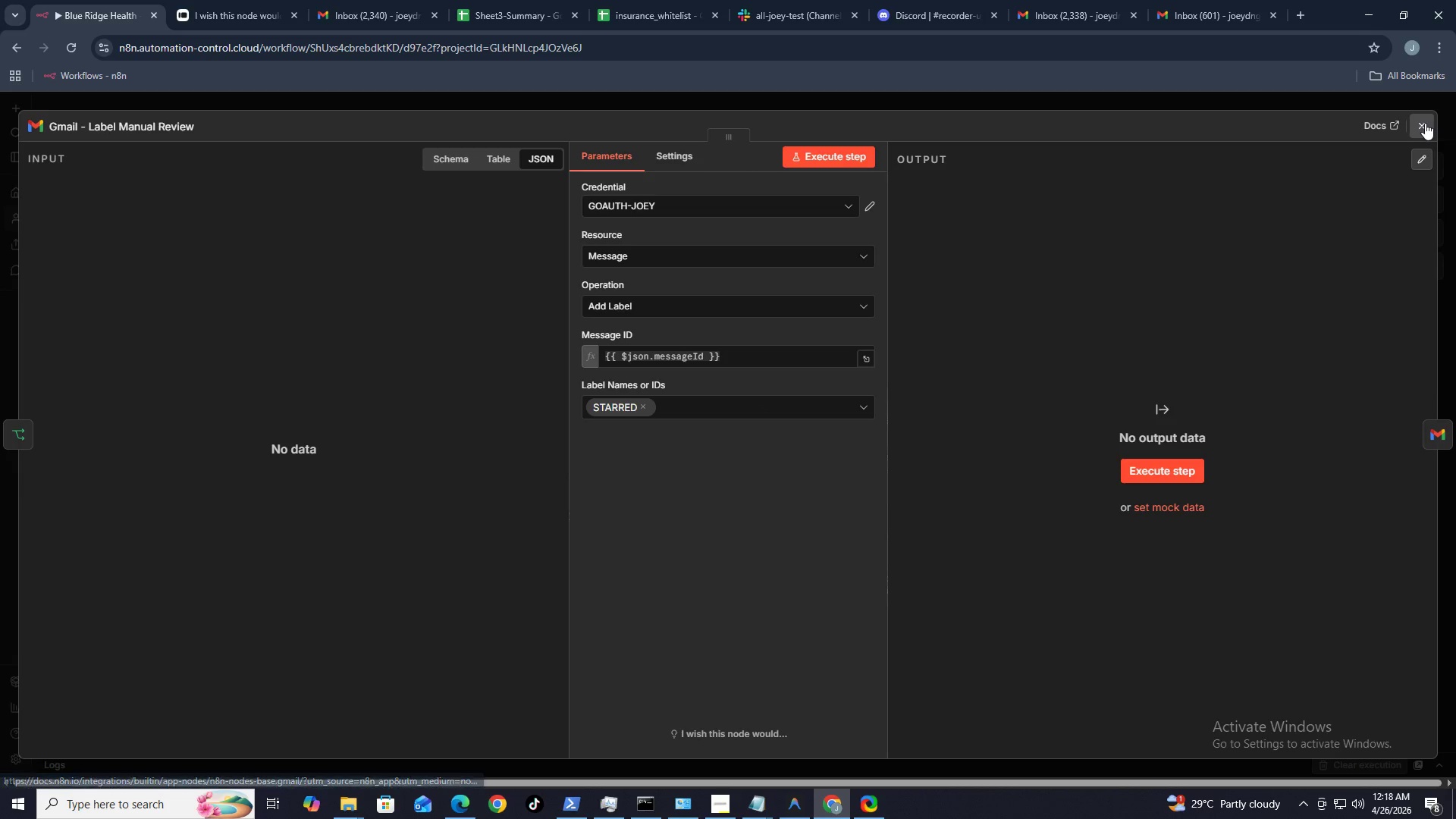 
left_click([1426, 128])
 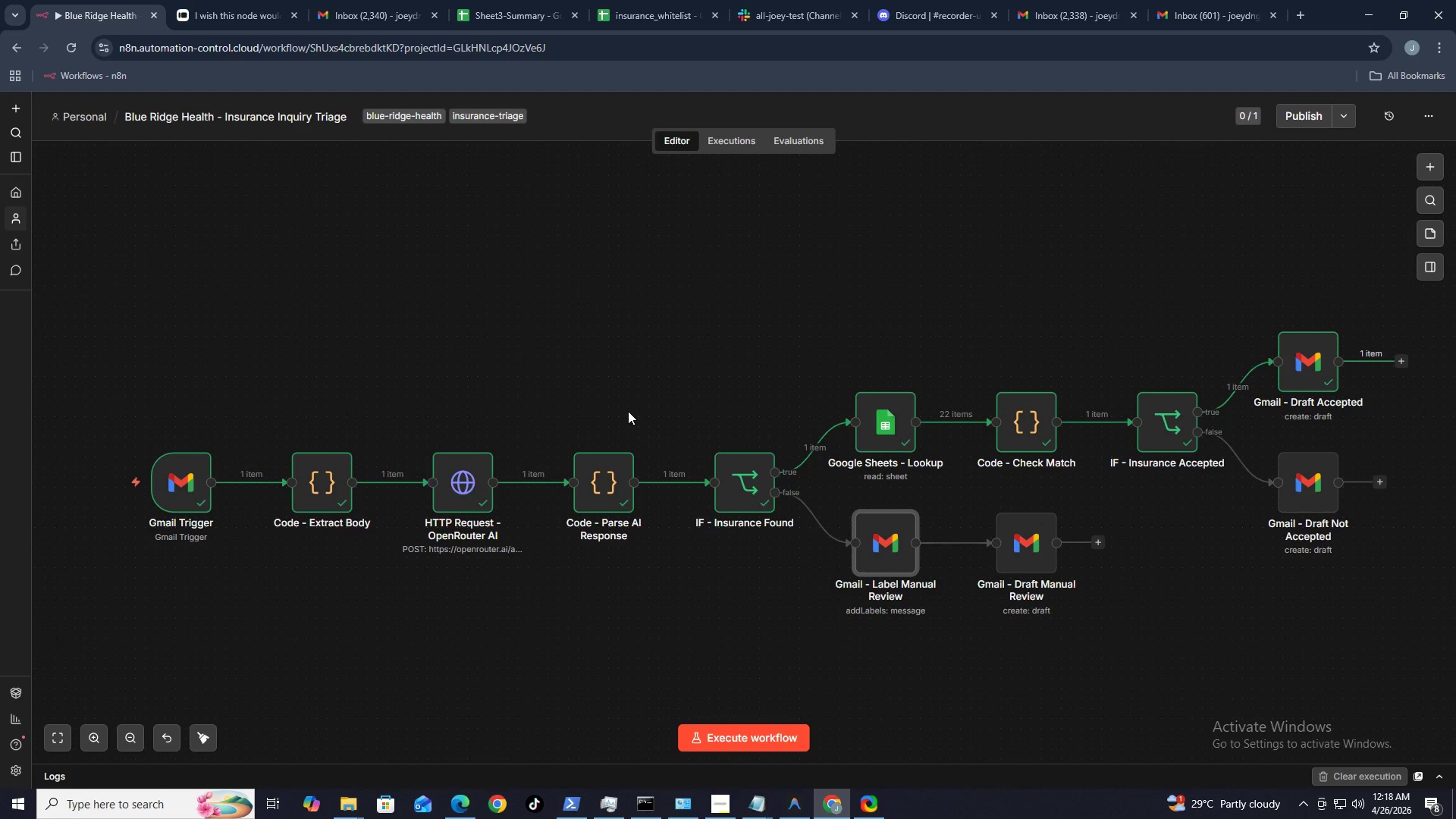 
key(Alt+S)
 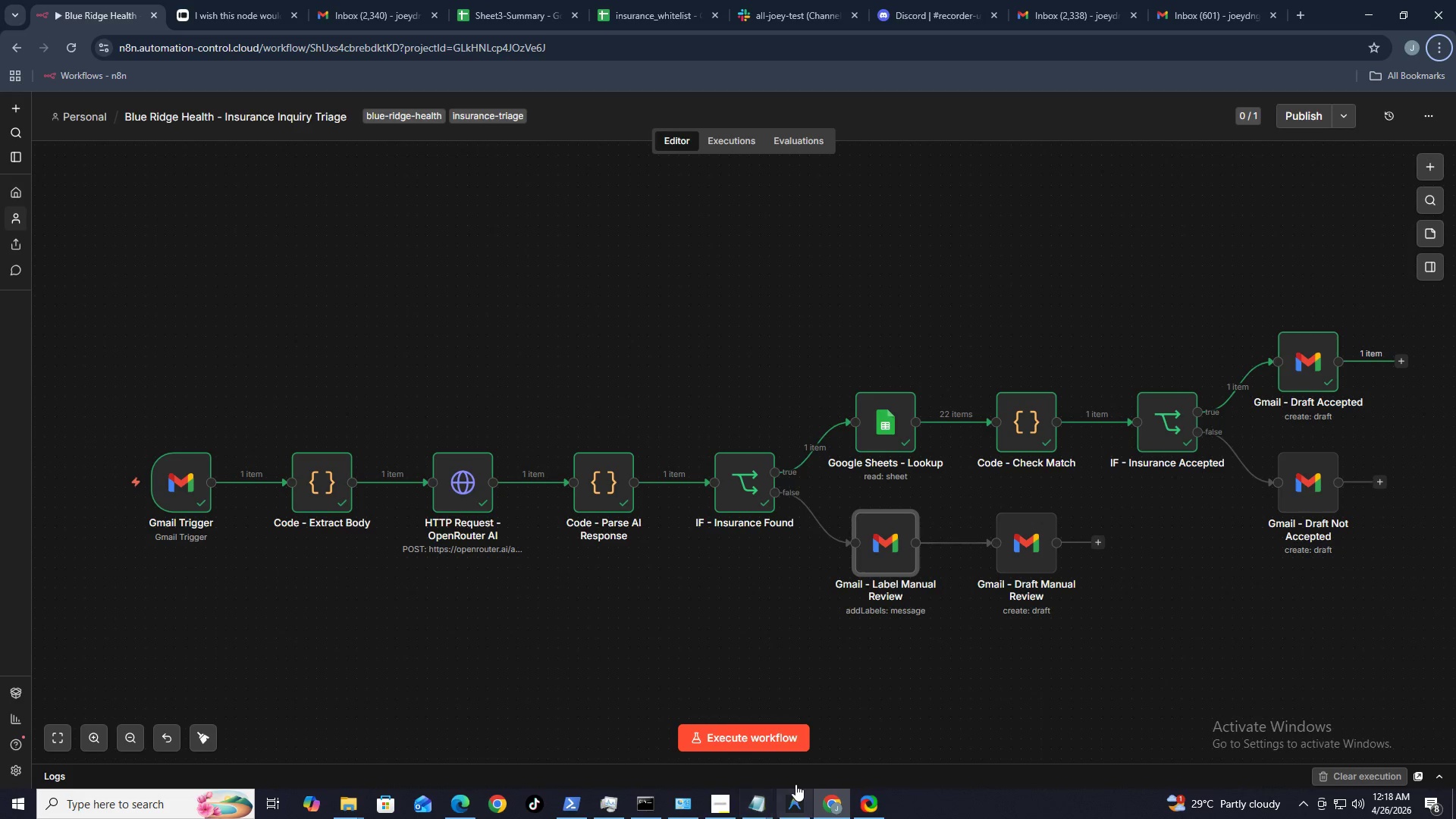 
left_click([734, 801])